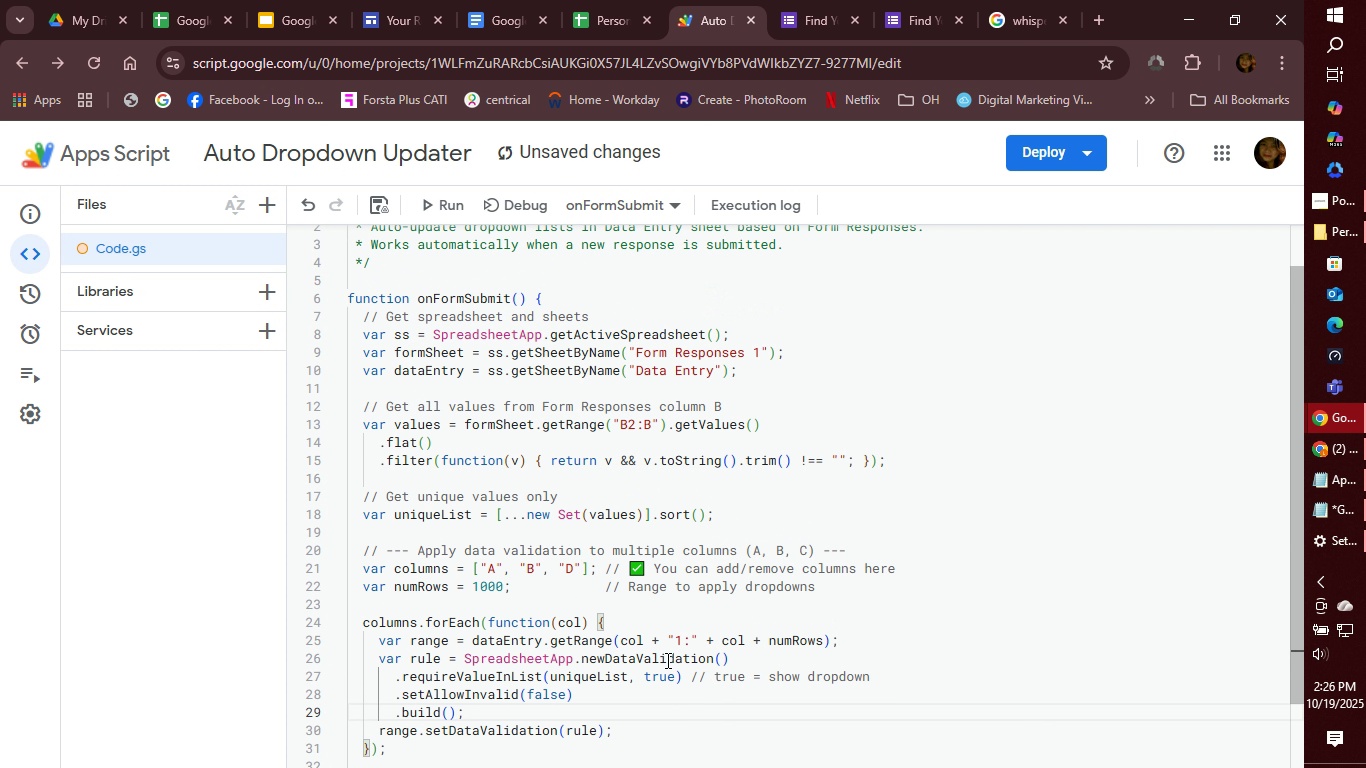 
scroll: coordinate [665, 659], scroll_direction: up, amount: 3.0
 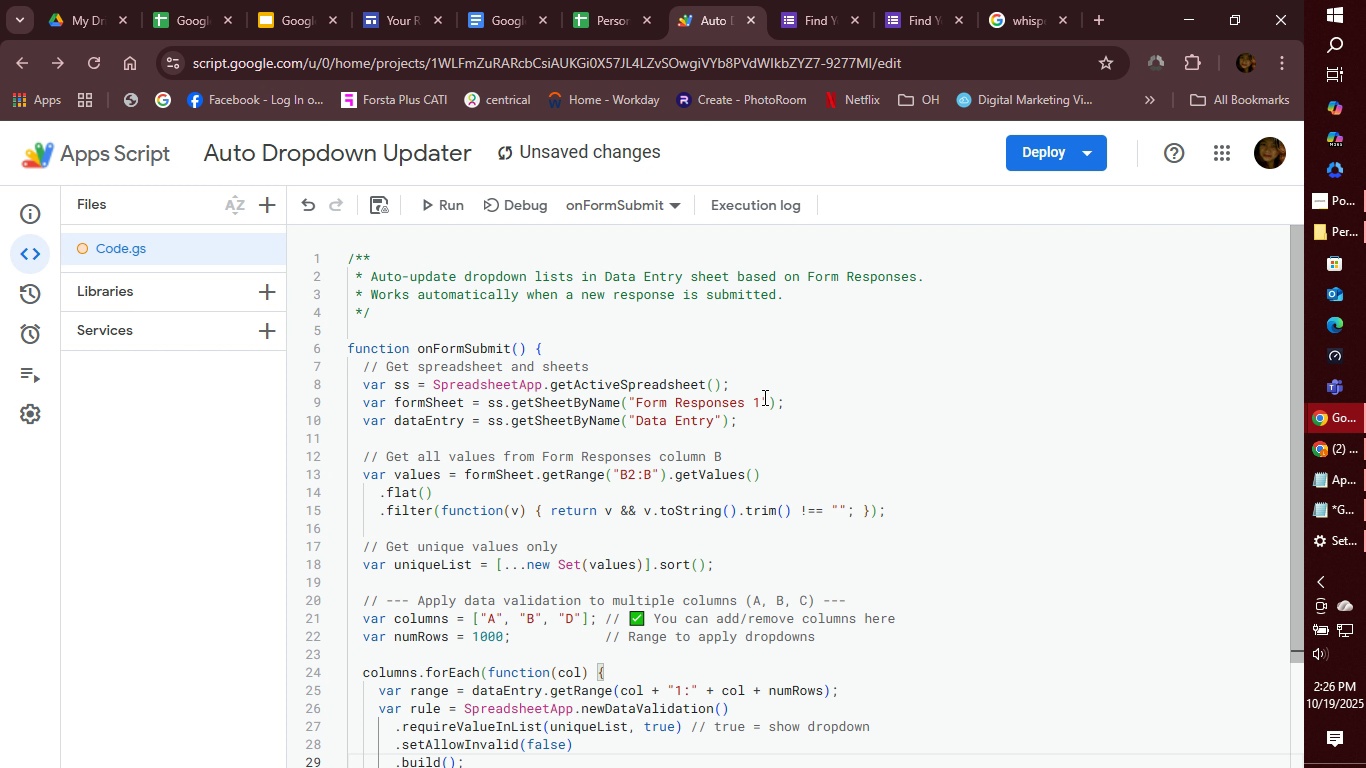 
wait(13.91)
 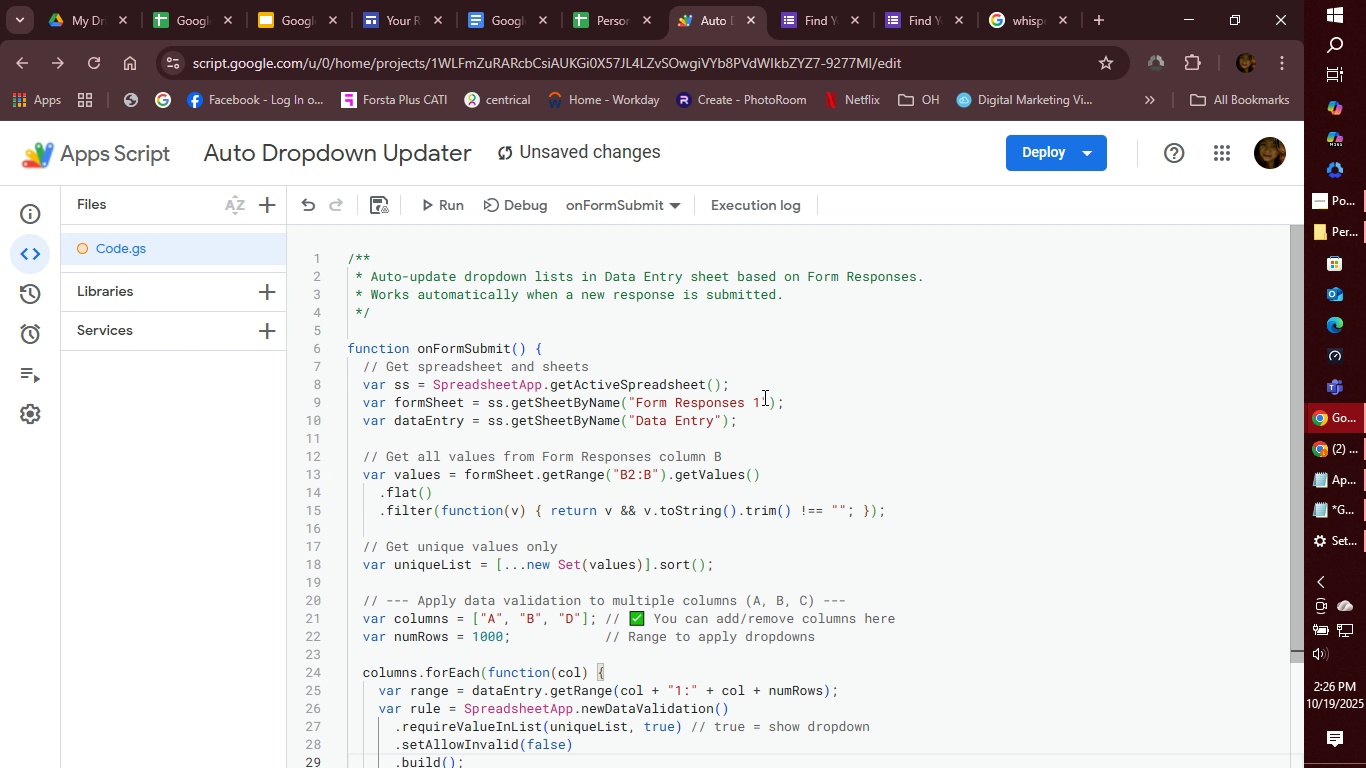 
scroll: coordinate [690, 435], scroll_direction: up, amount: 3.0
 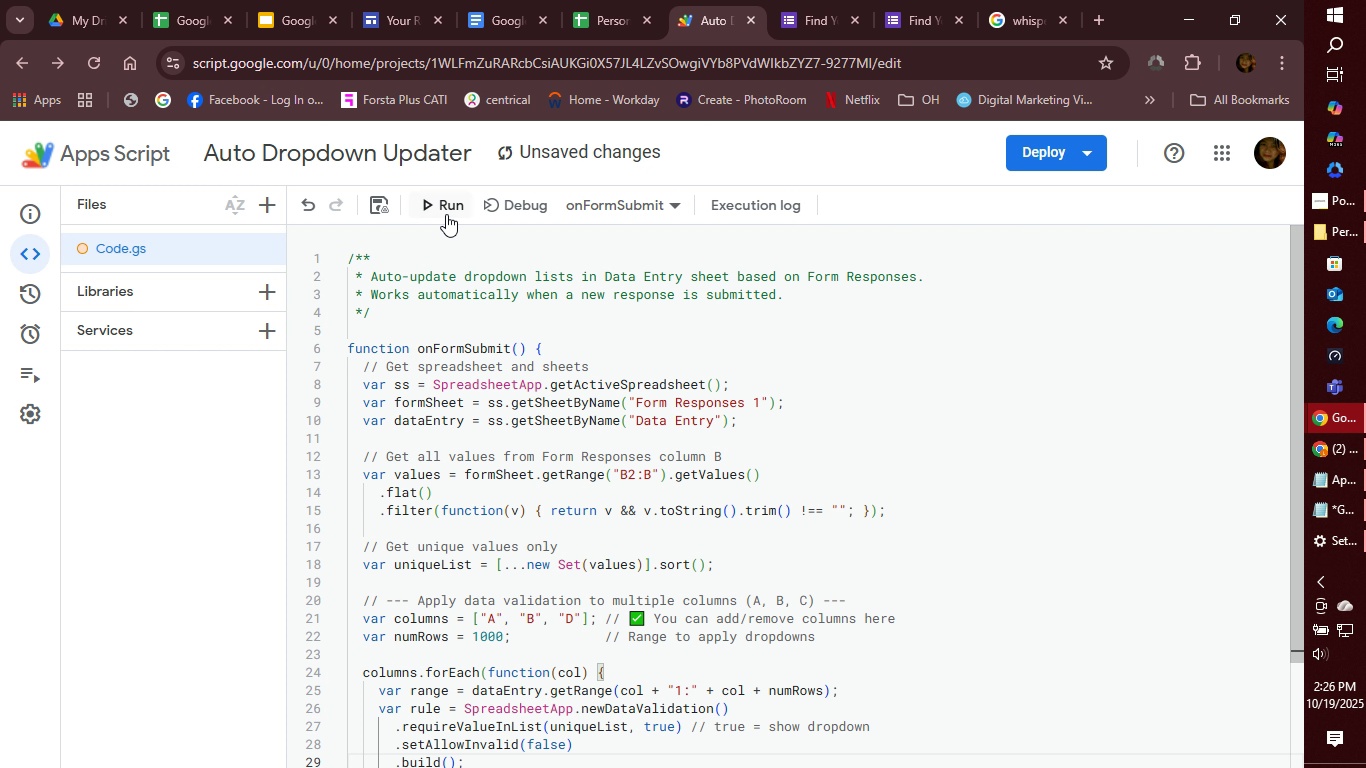 
left_click([446, 214])
 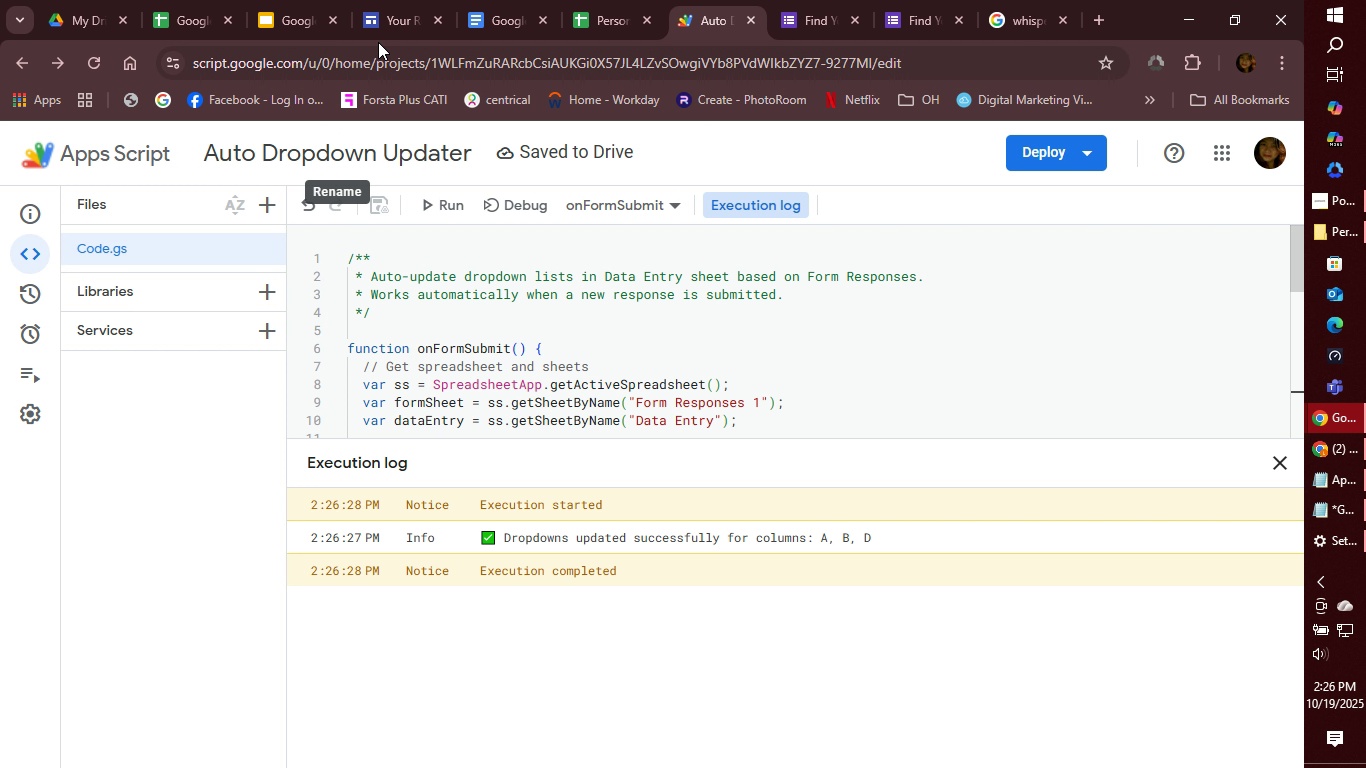 
wait(6.15)
 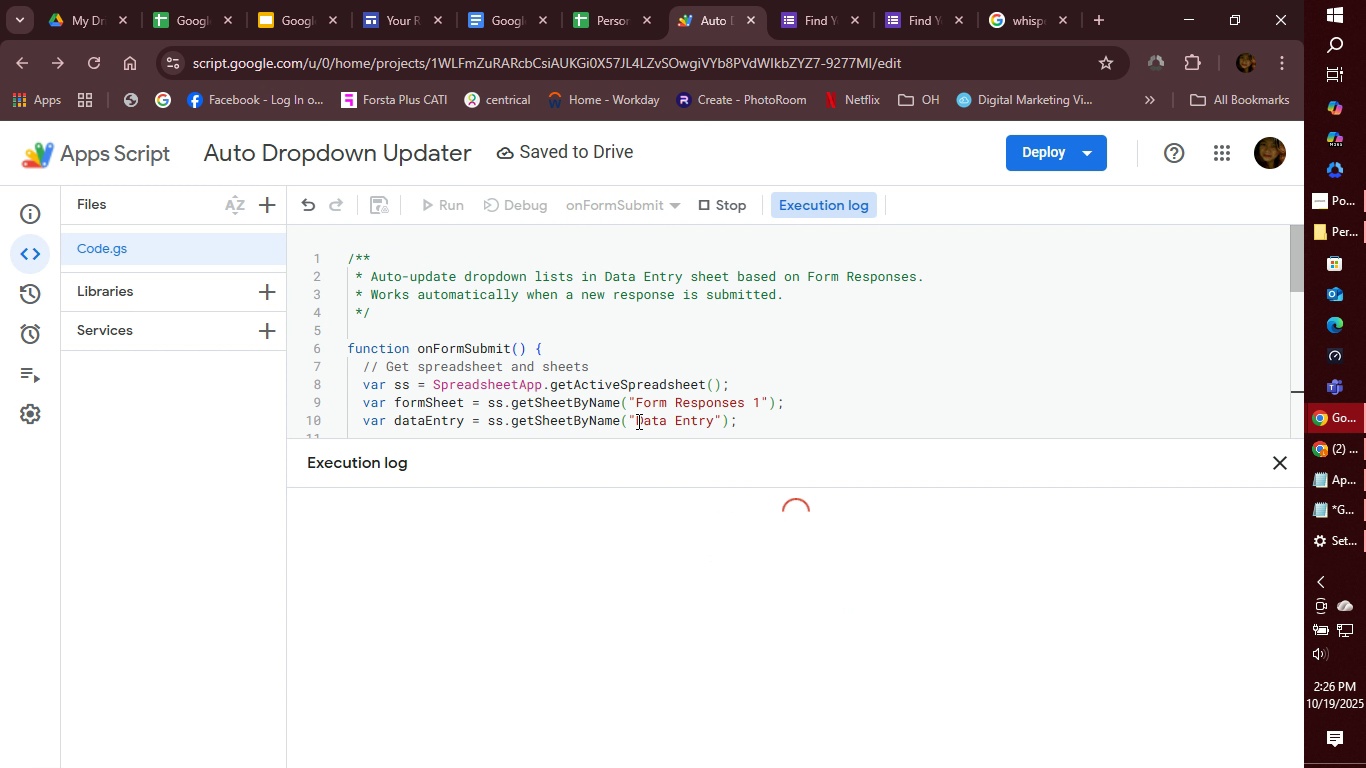 
left_click([569, 15])
 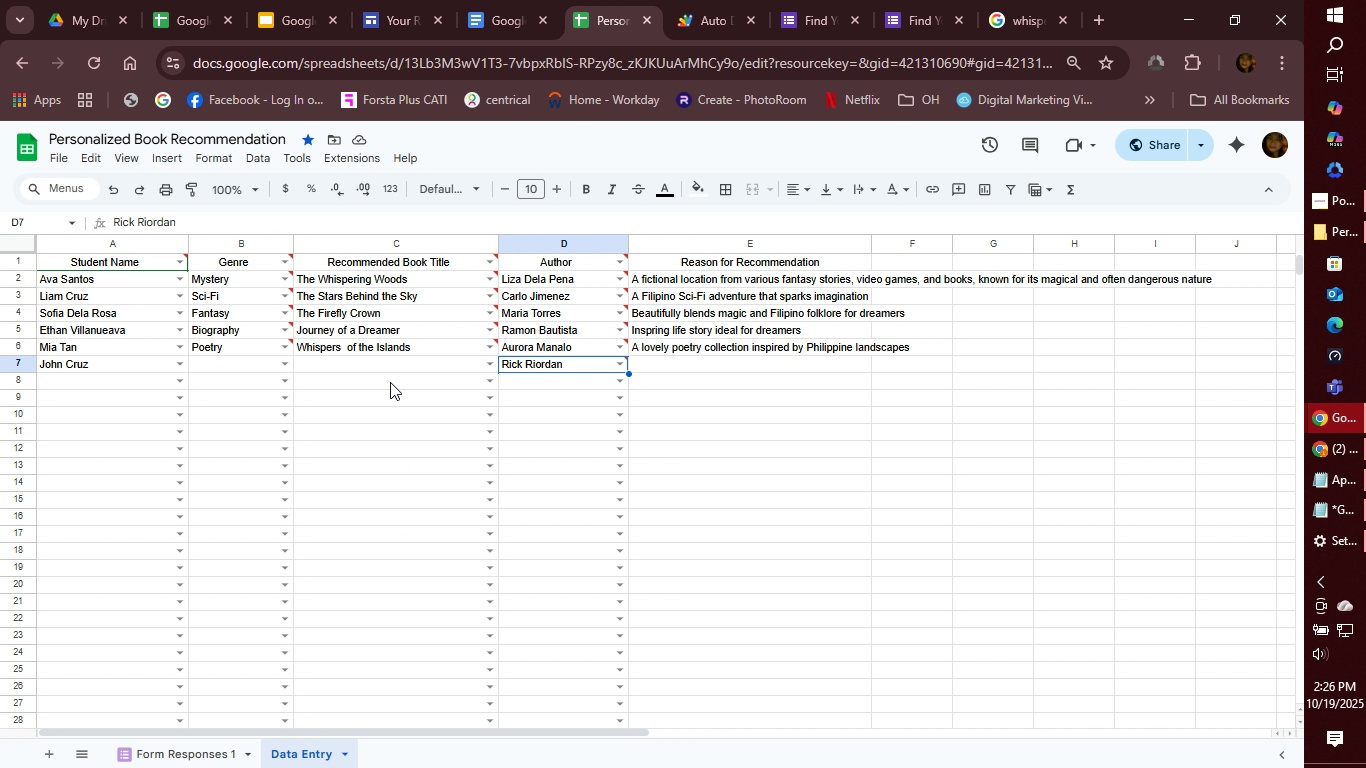 
left_click([272, 364])
 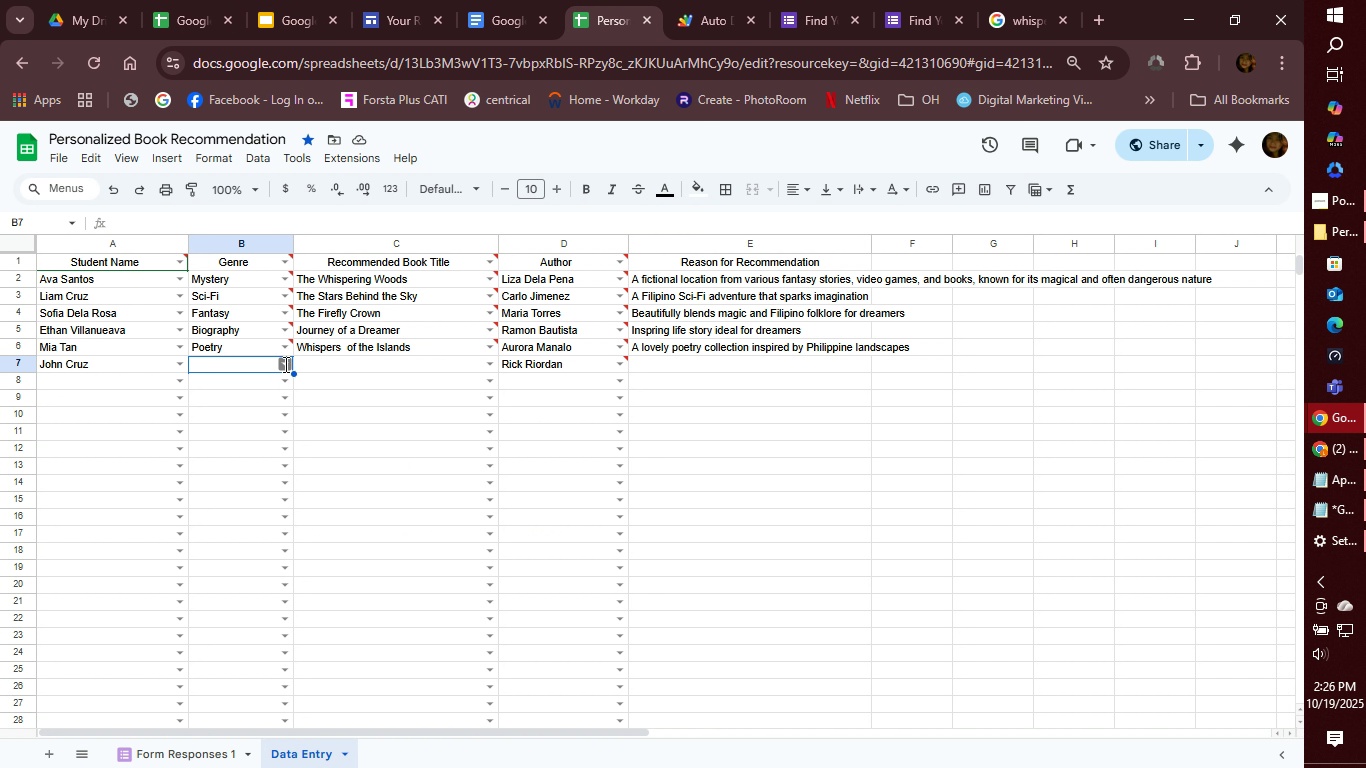 
left_click([280, 365])
 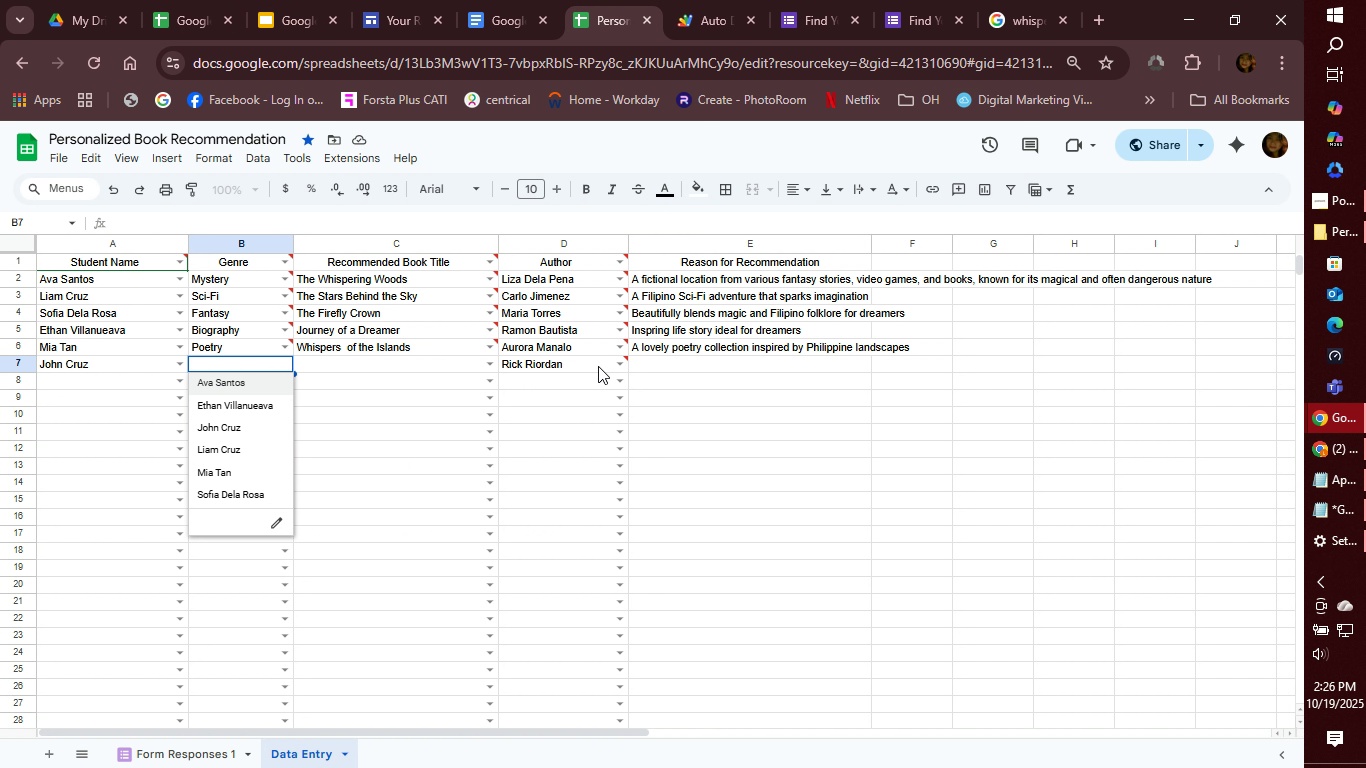 
left_click([614, 365])
 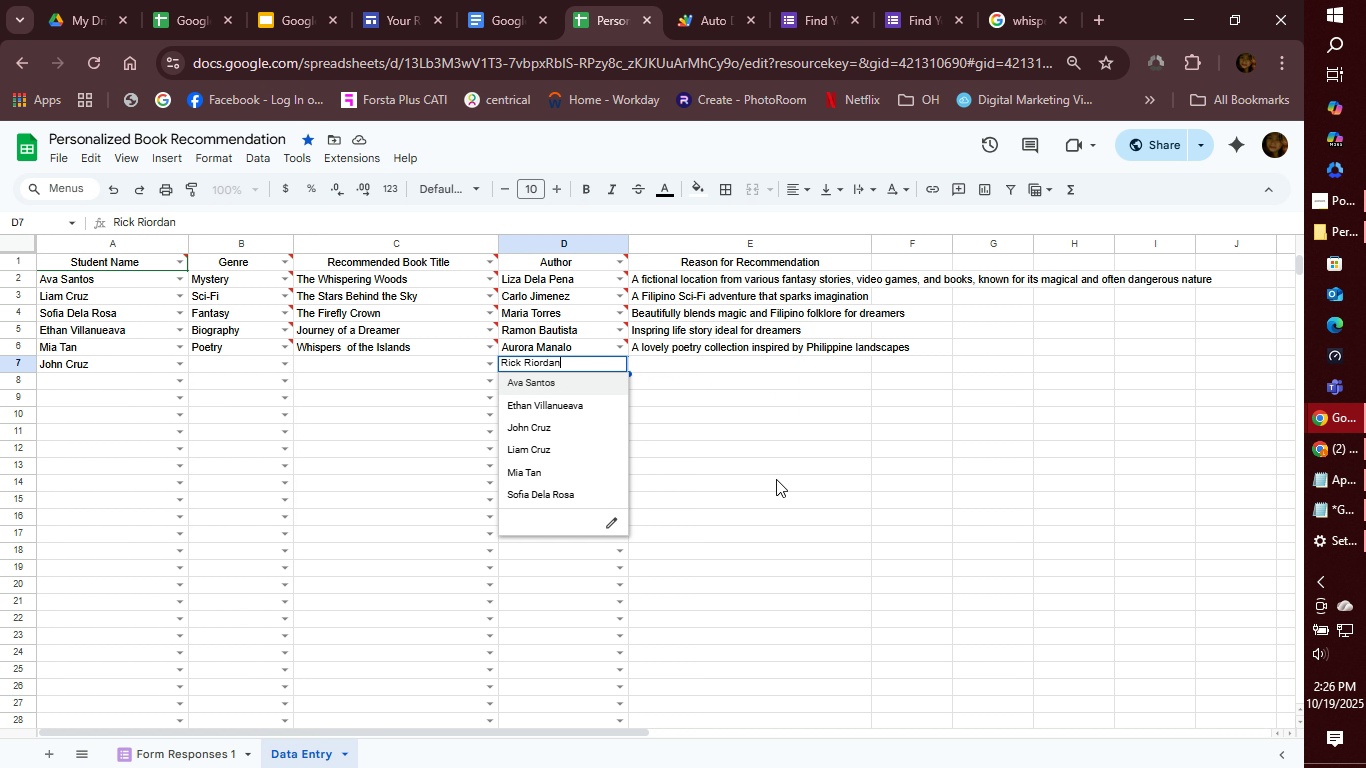 
left_click([776, 479])
 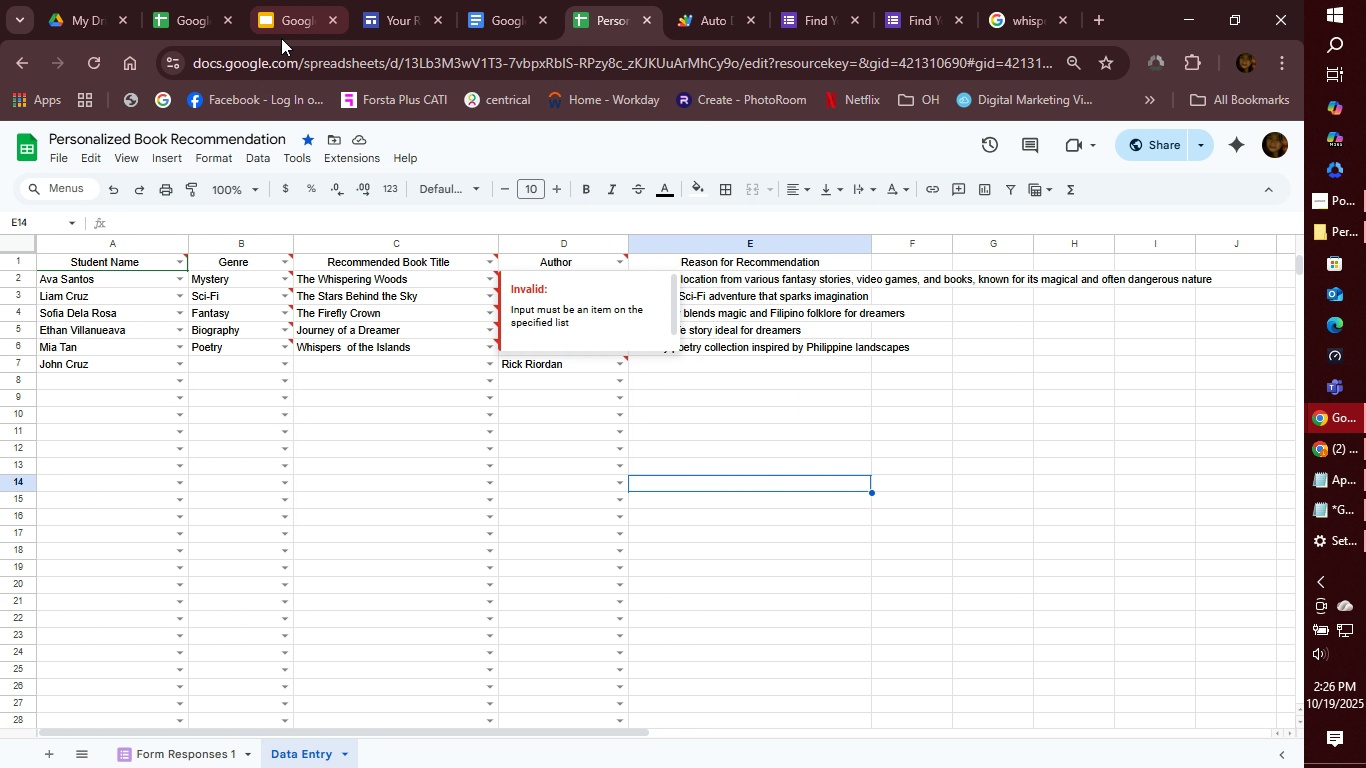 
wait(7.64)
 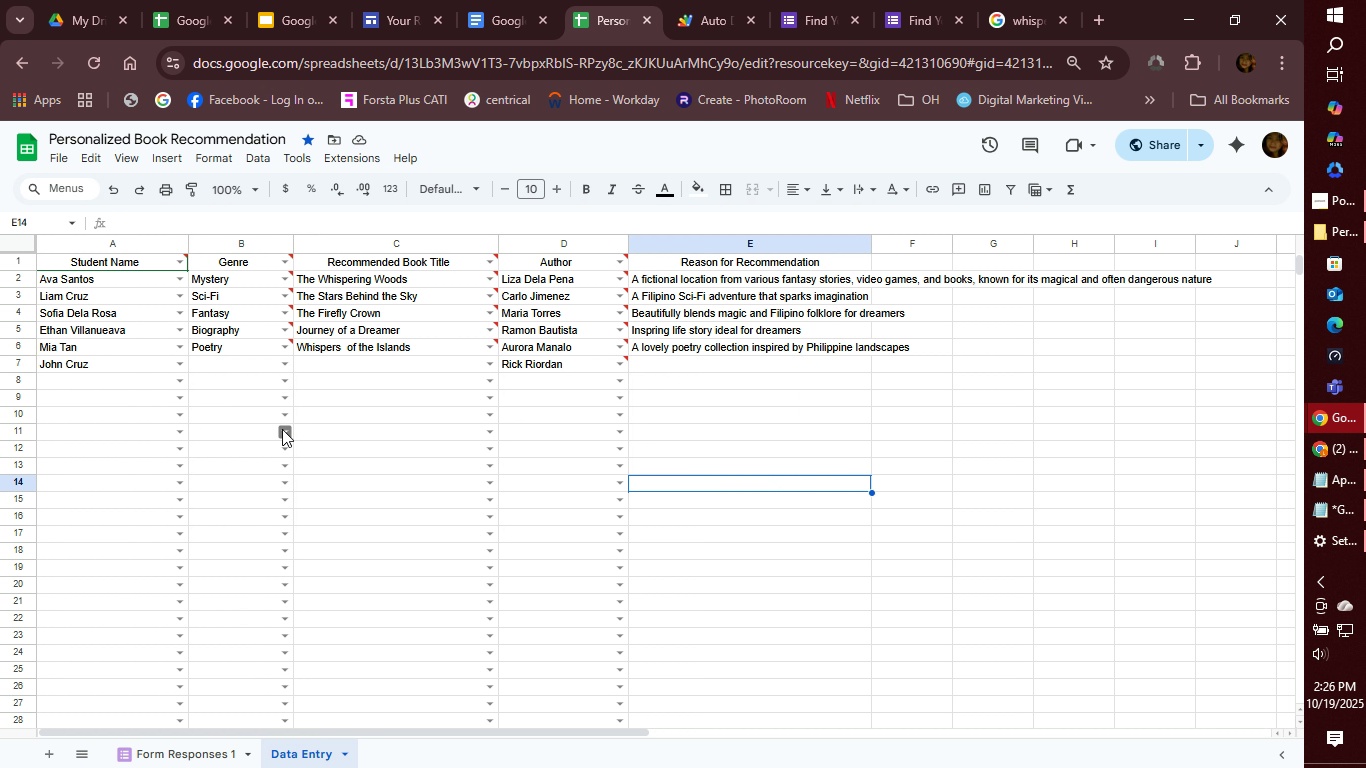 
left_click([704, 10])
 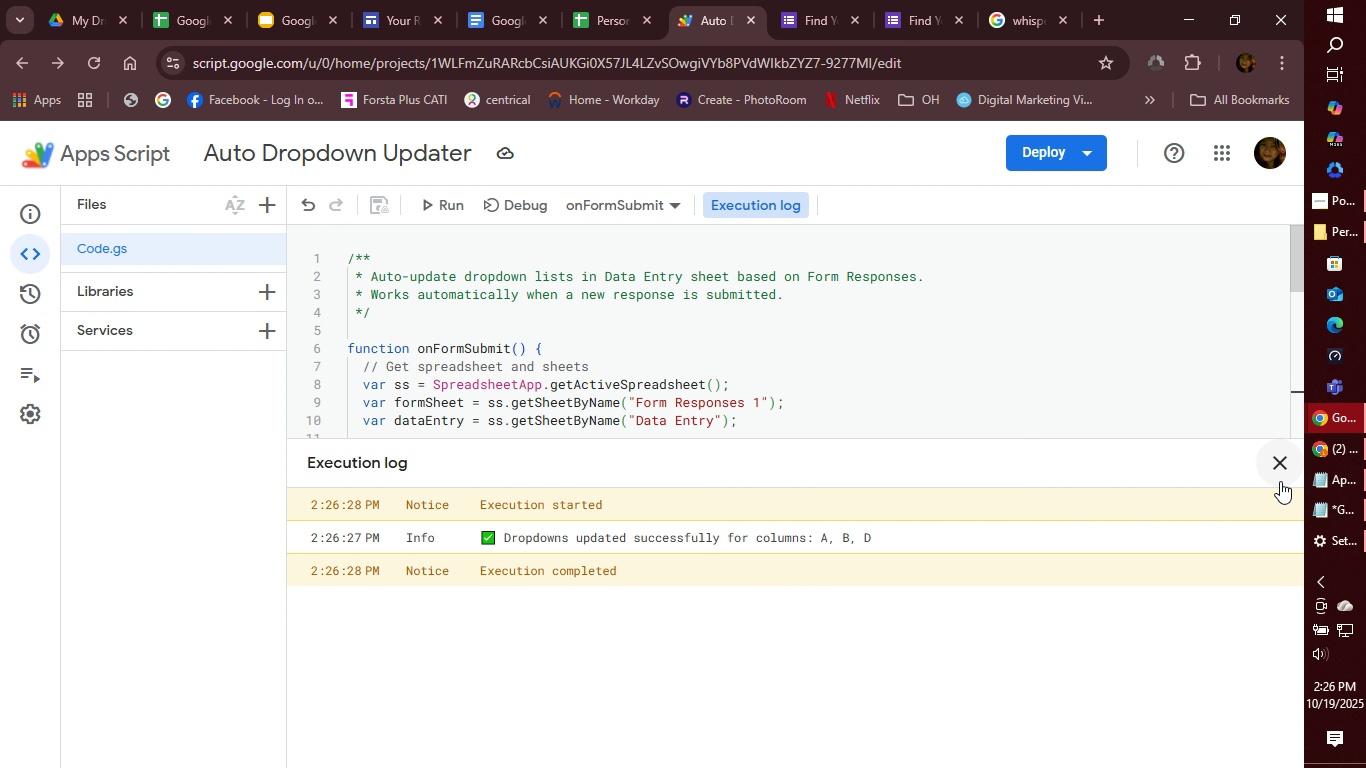 
left_click([1277, 461])
 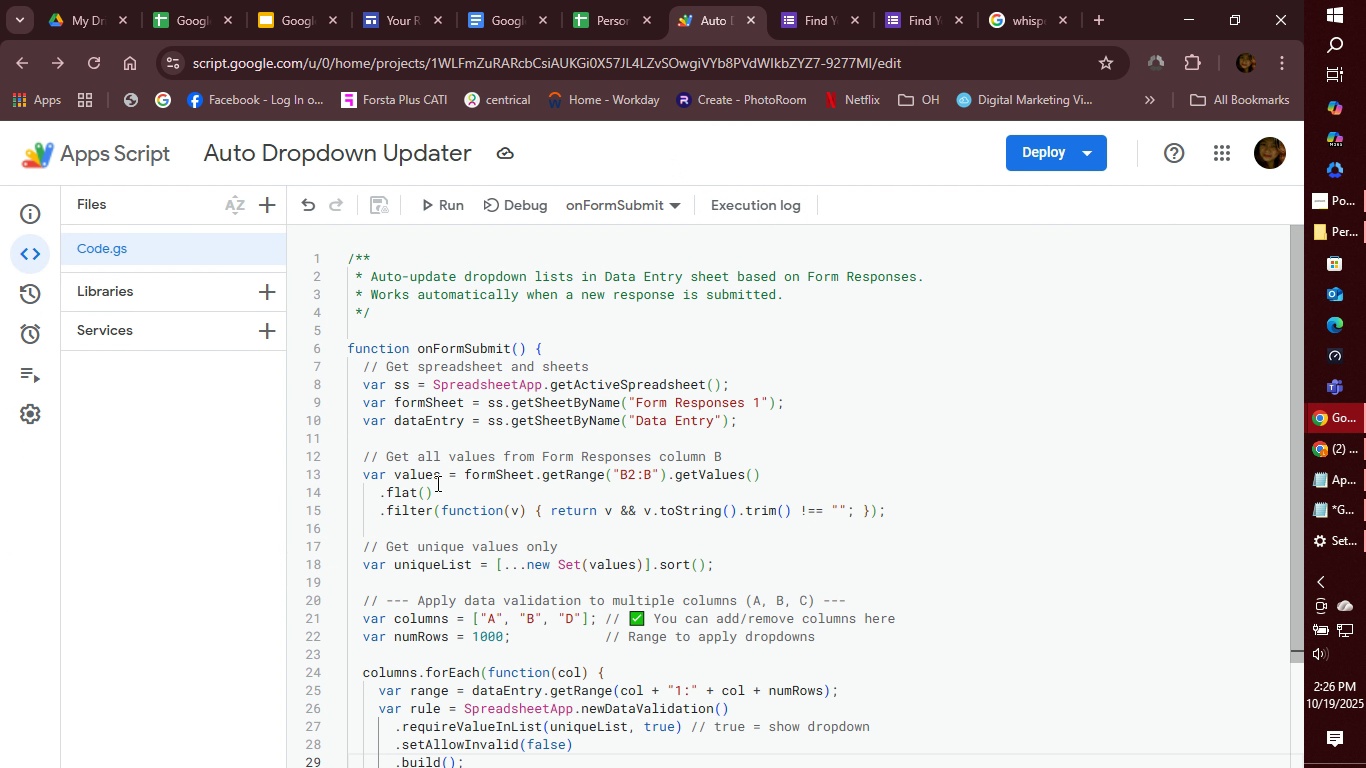 
wait(8.04)
 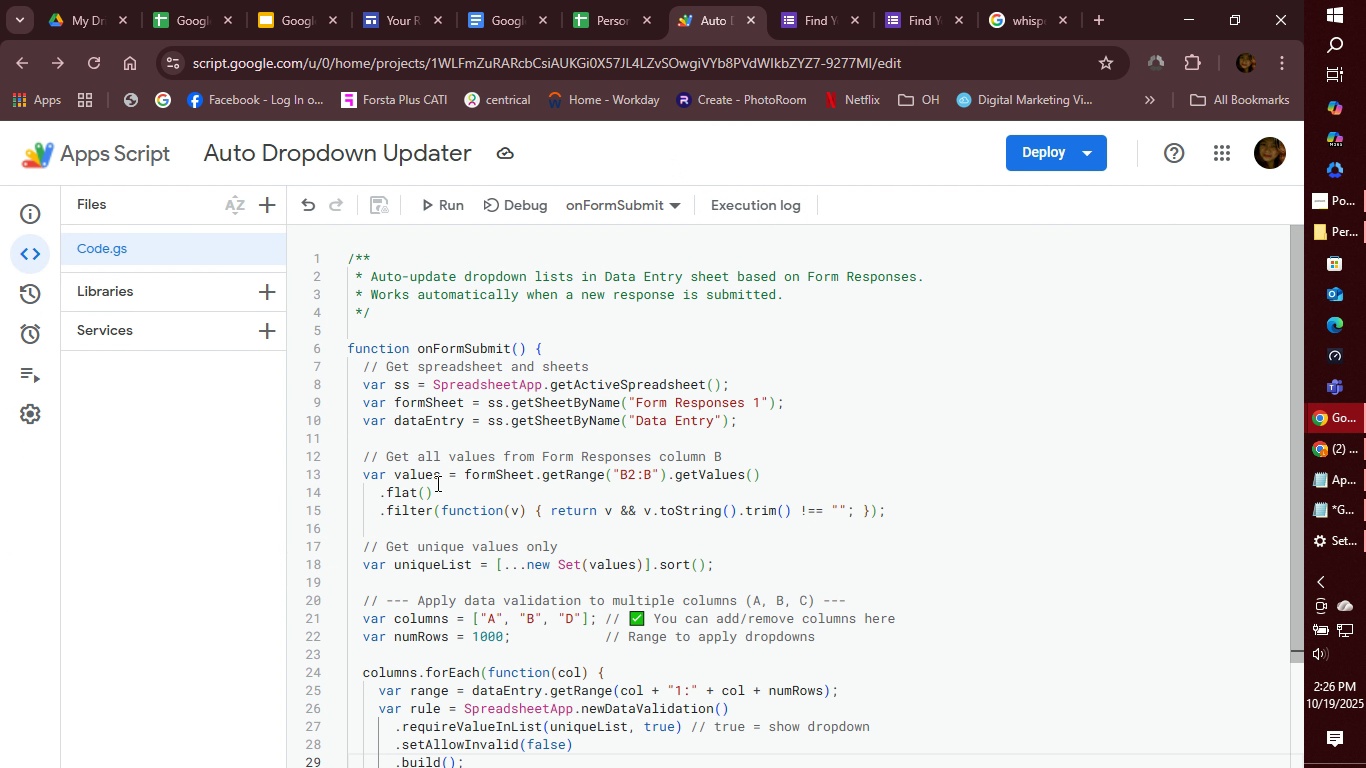 
scroll: coordinate [535, 507], scroll_direction: down, amount: 3.0
 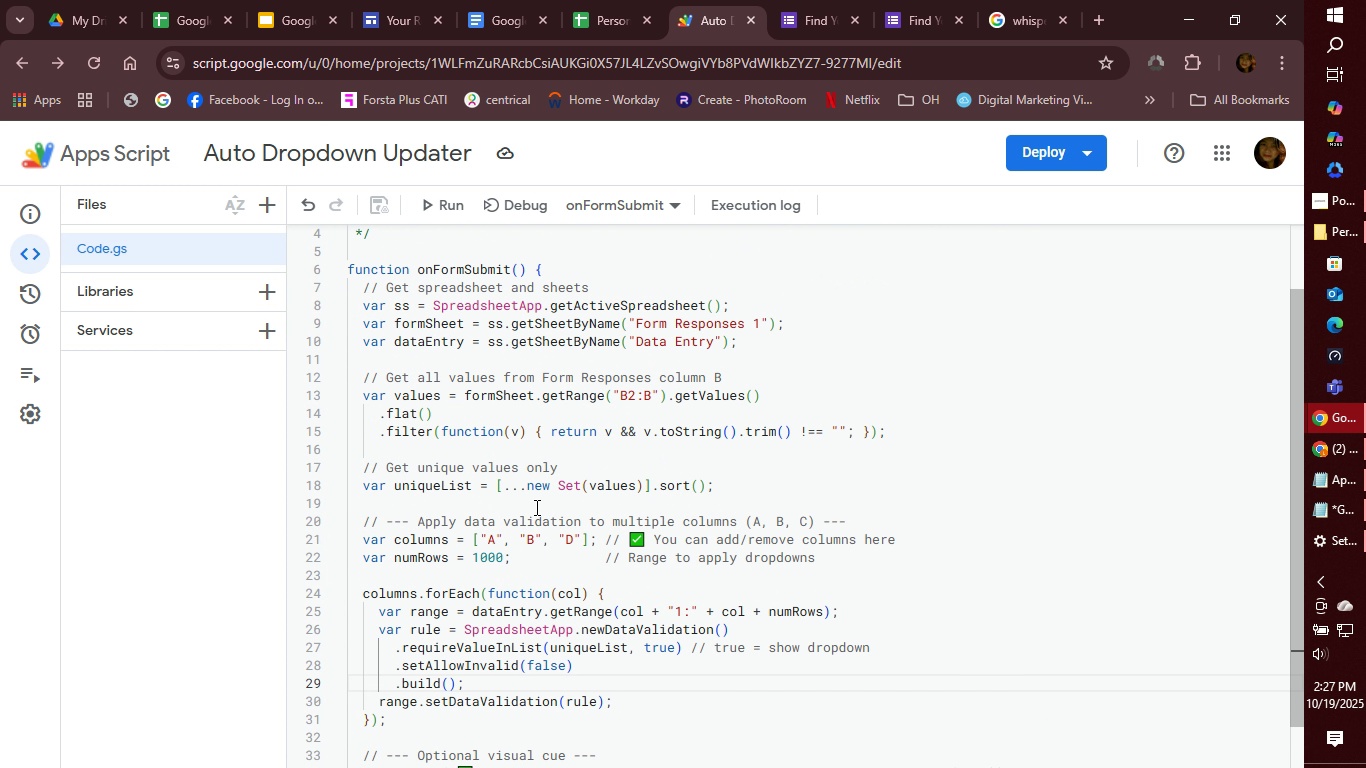 
wait(5.1)
 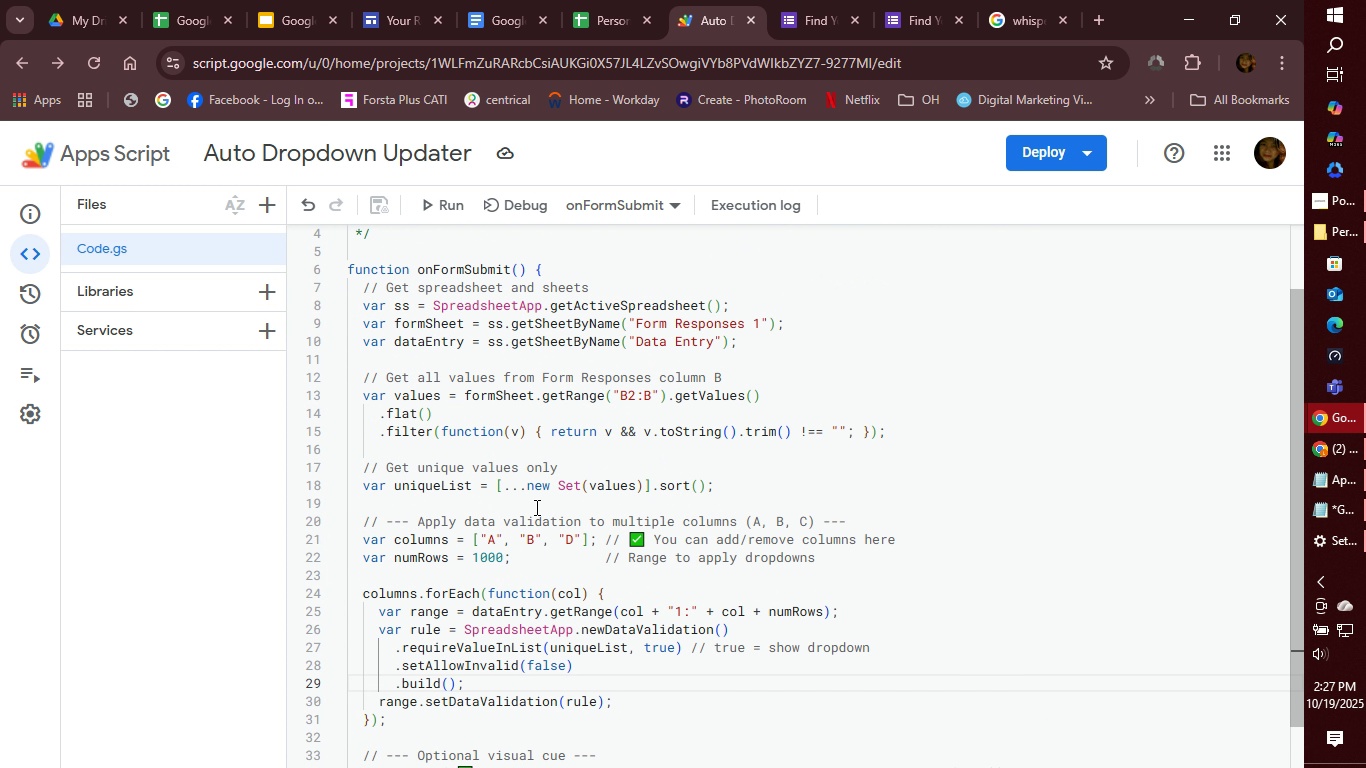 
scroll: coordinate [535, 507], scroll_direction: up, amount: 4.0
 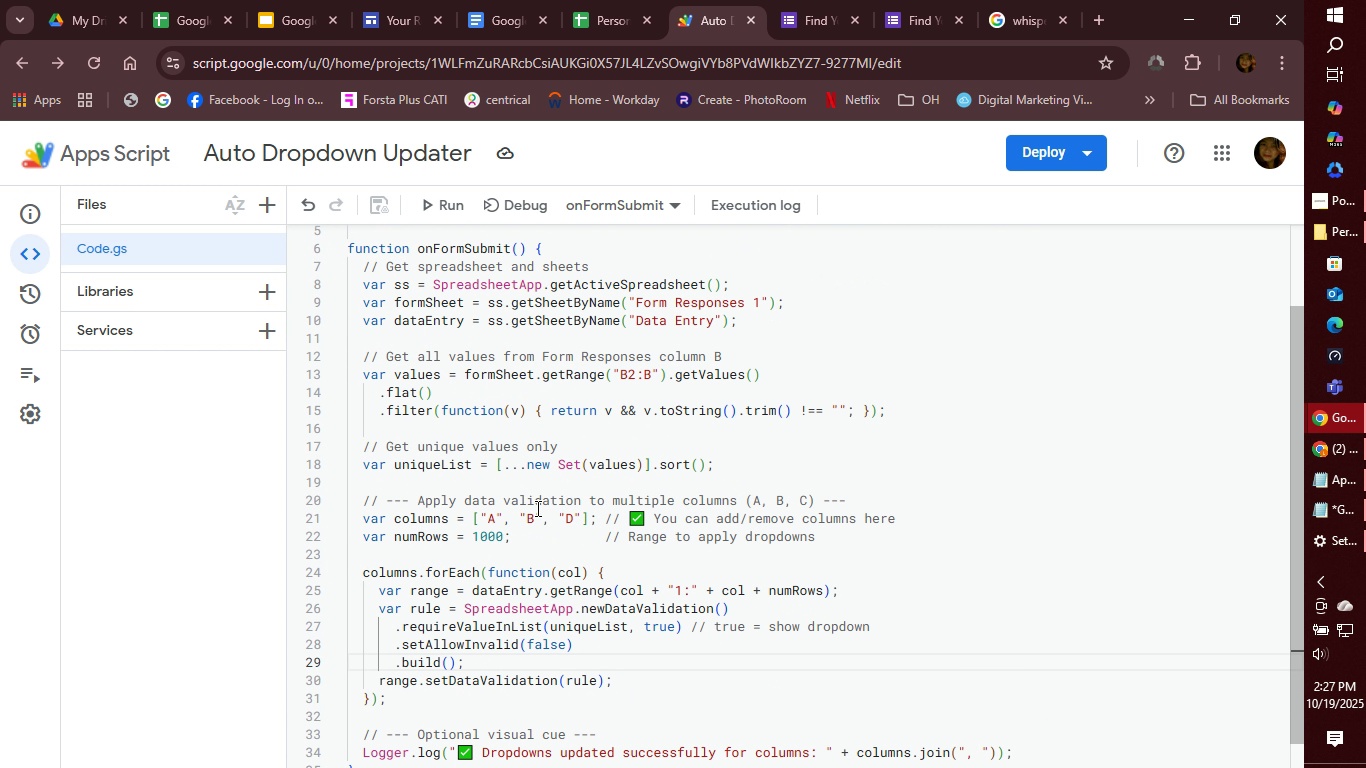 
scroll: coordinate [536, 508], scroll_direction: down, amount: 7.0
 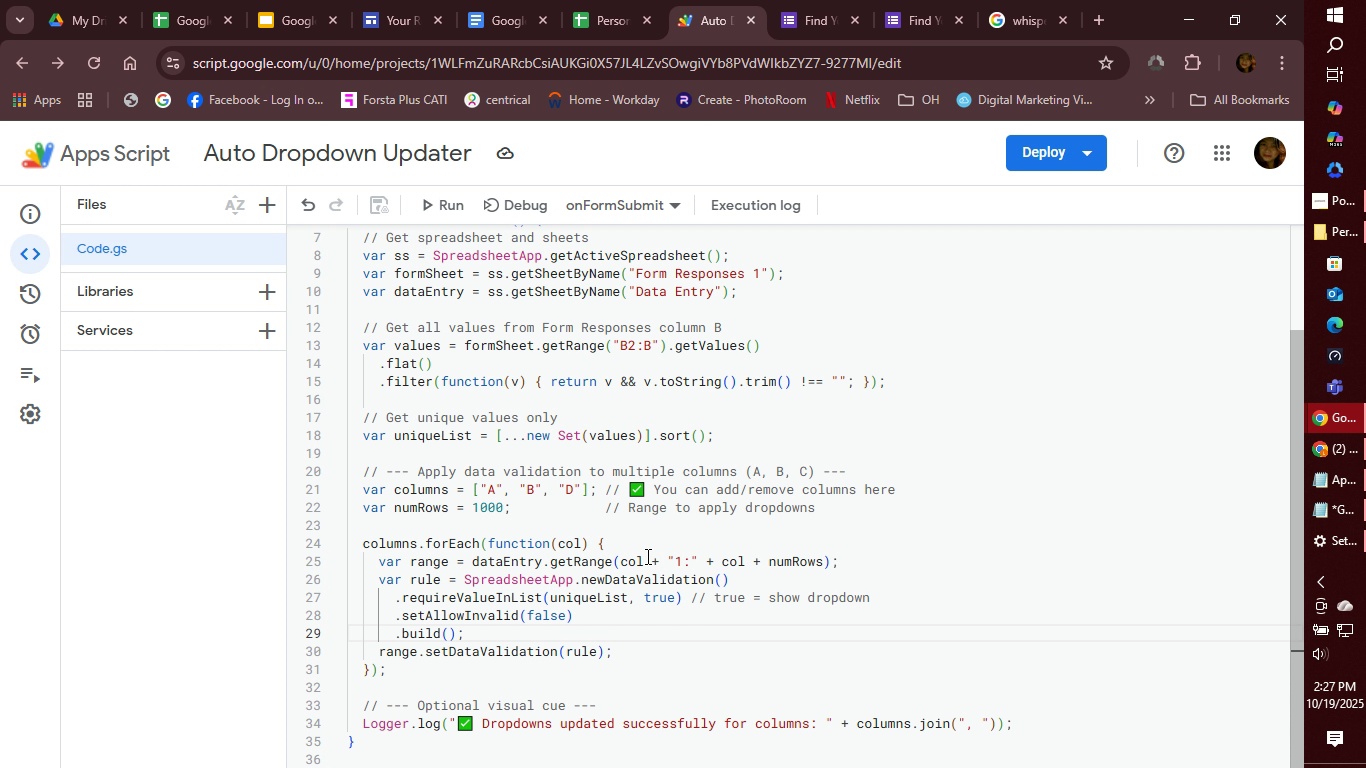 
scroll: coordinate [551, 350], scroll_direction: up, amount: 5.0
 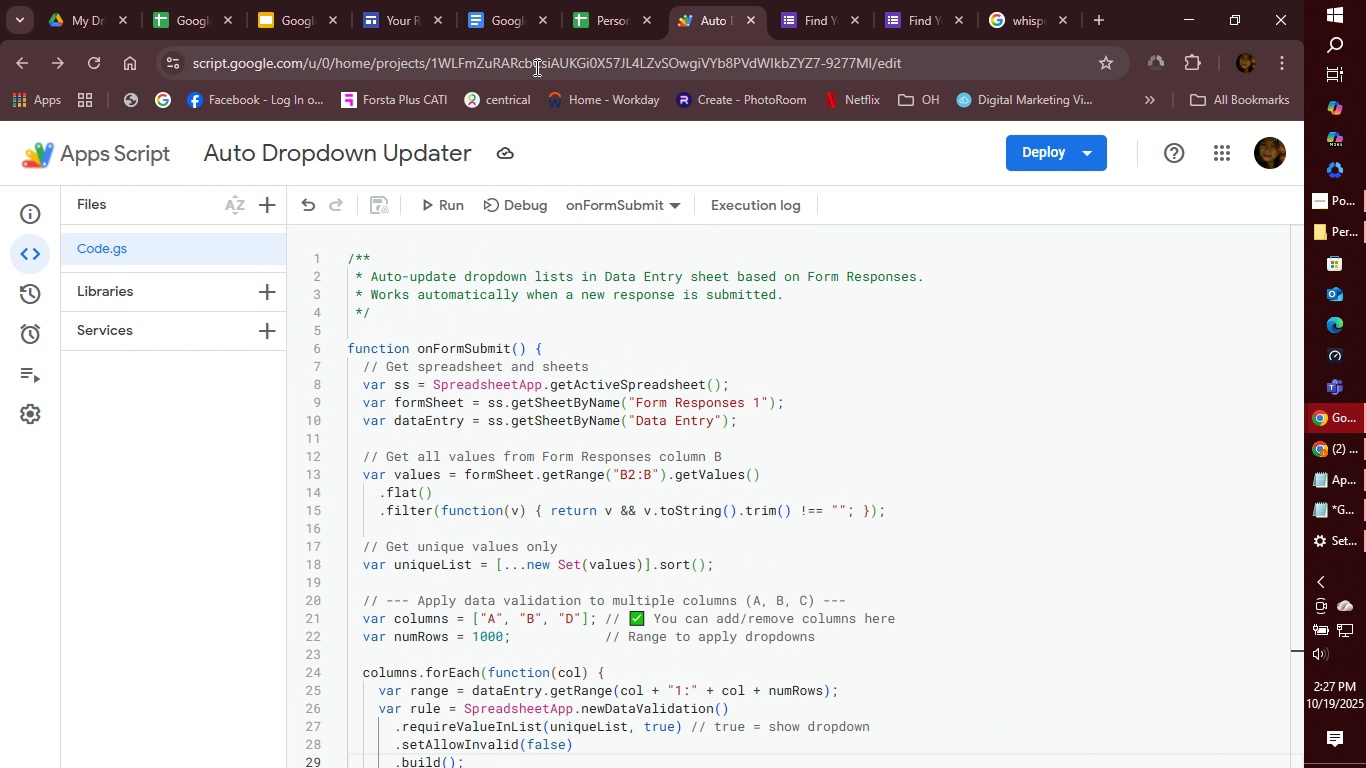 
wait(7.34)
 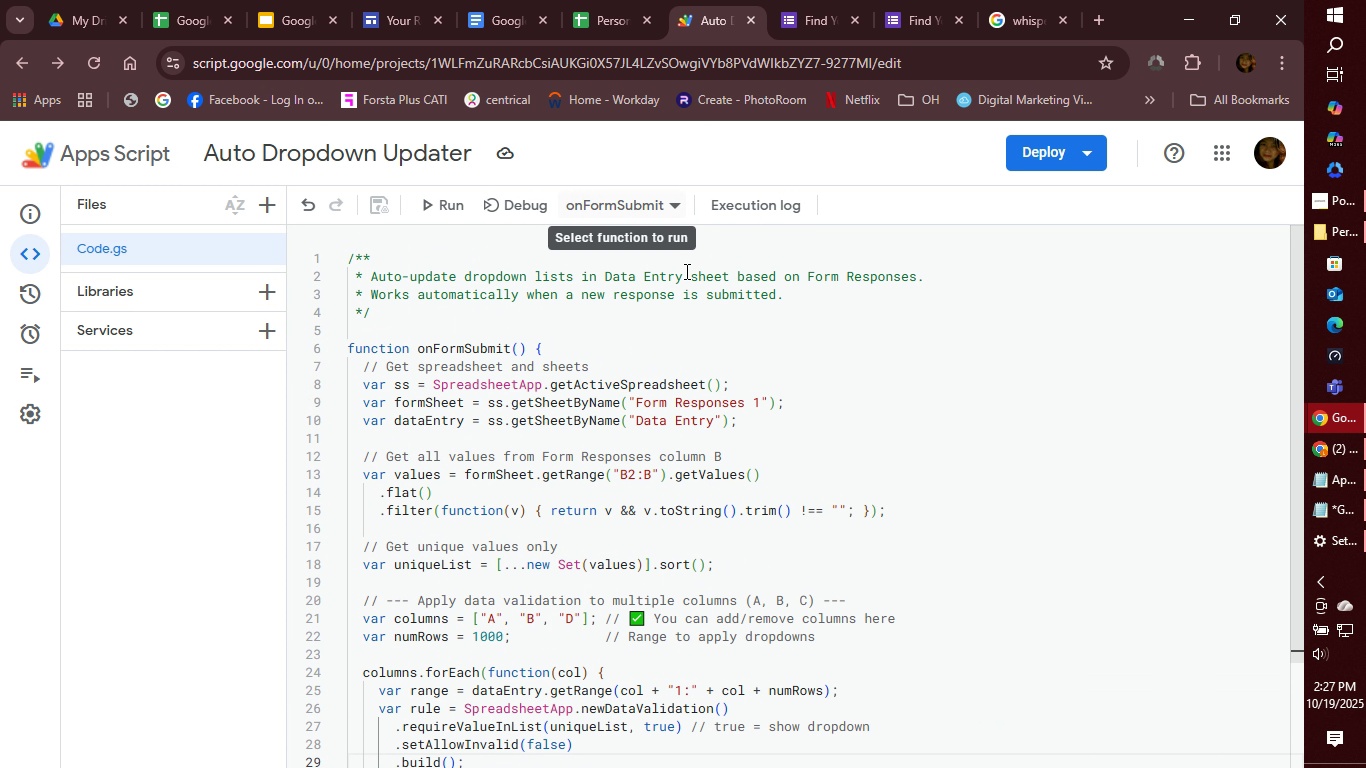 
left_click([186, 28])
 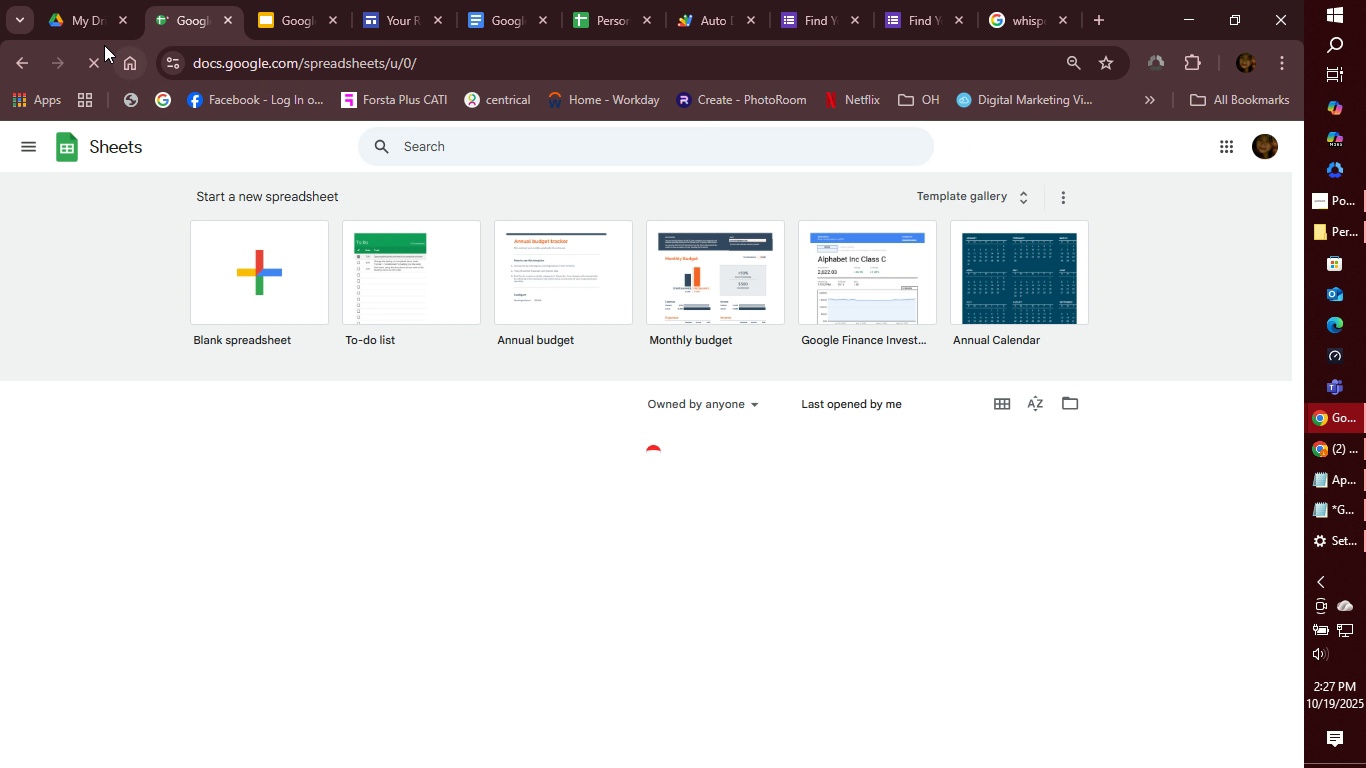 
left_click([87, 27])
 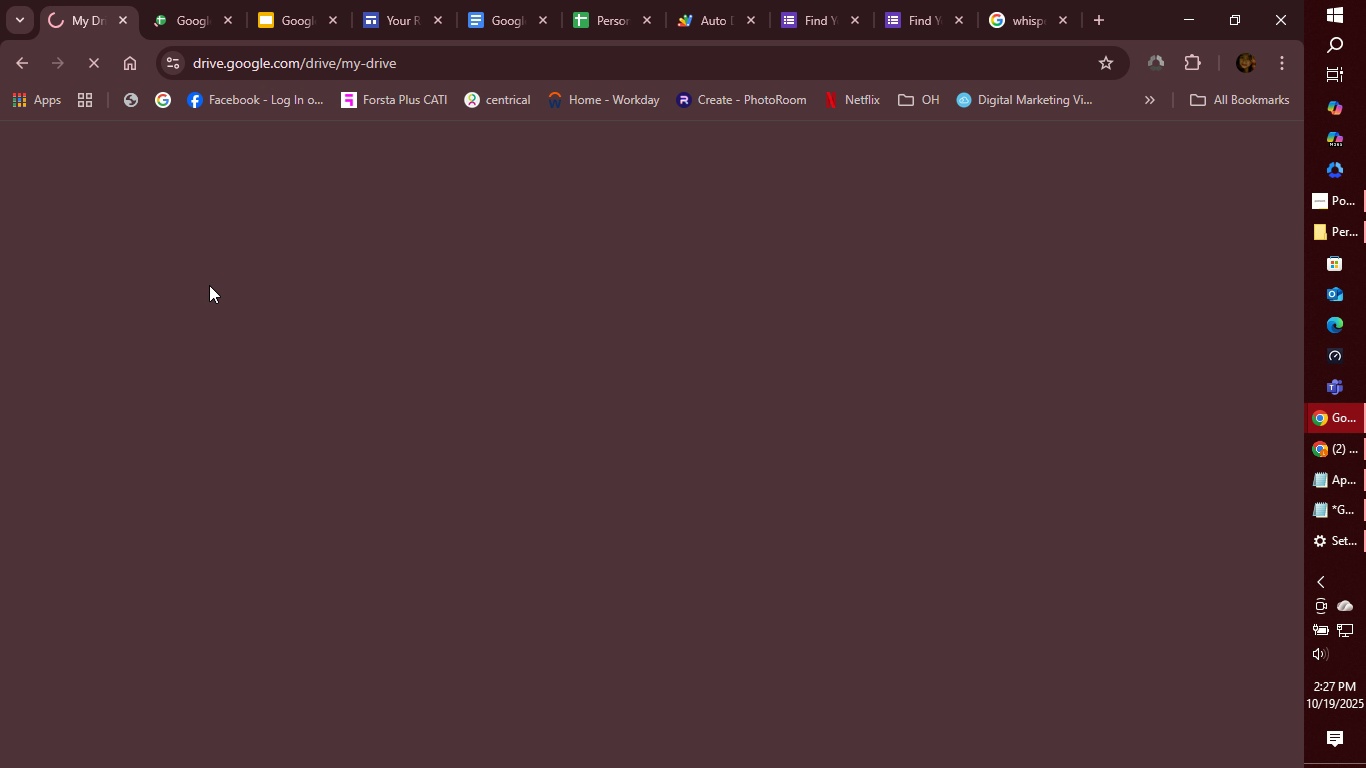 
mouse_move([216, 257])
 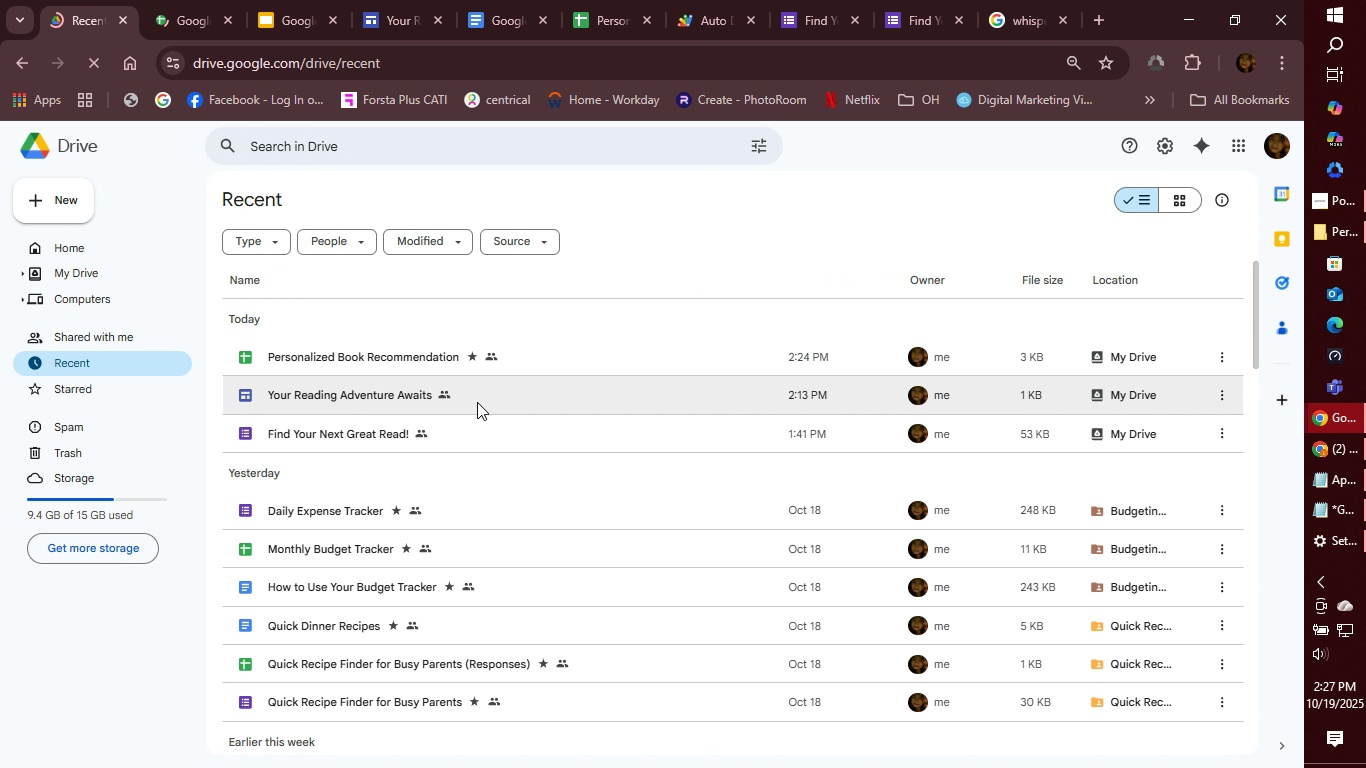 
wait(16.17)
 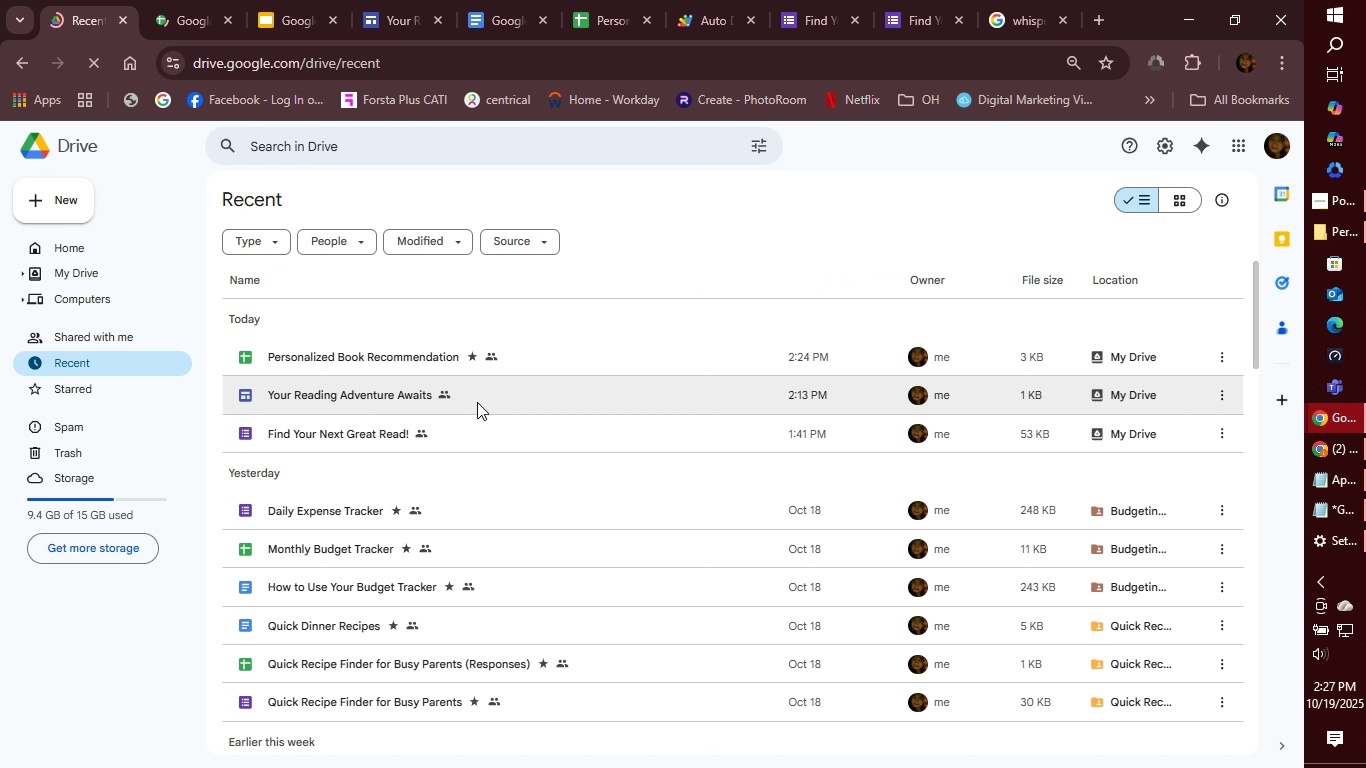 
left_click([602, 21])
 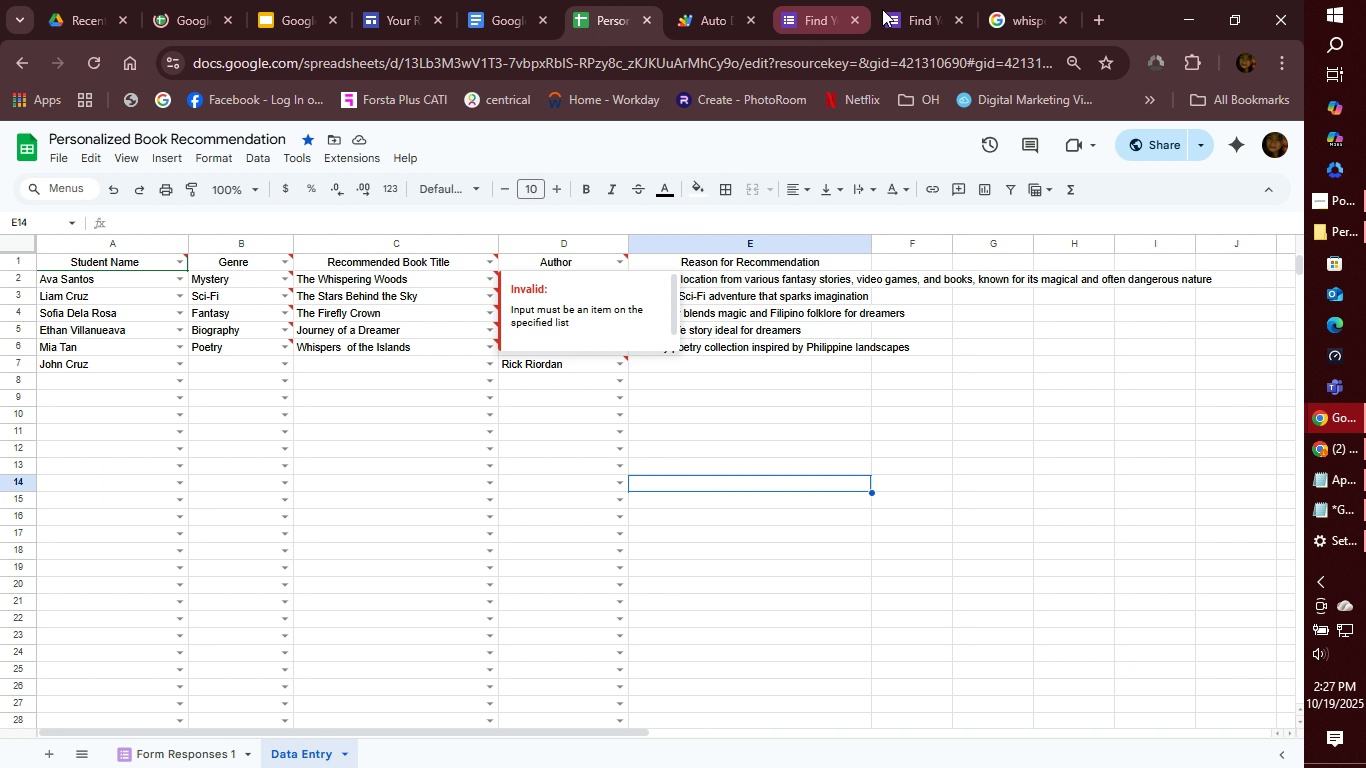 
left_click([791, 17])
 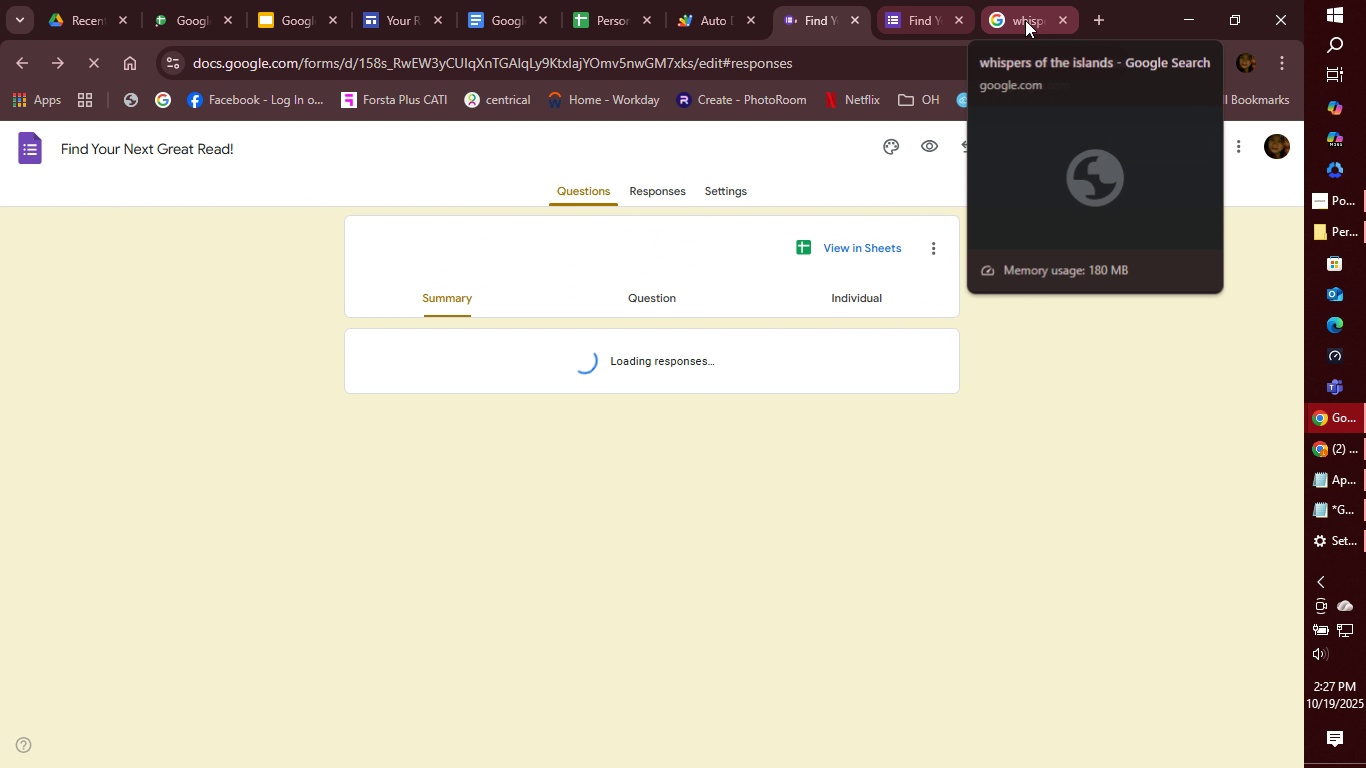 
wait(6.51)
 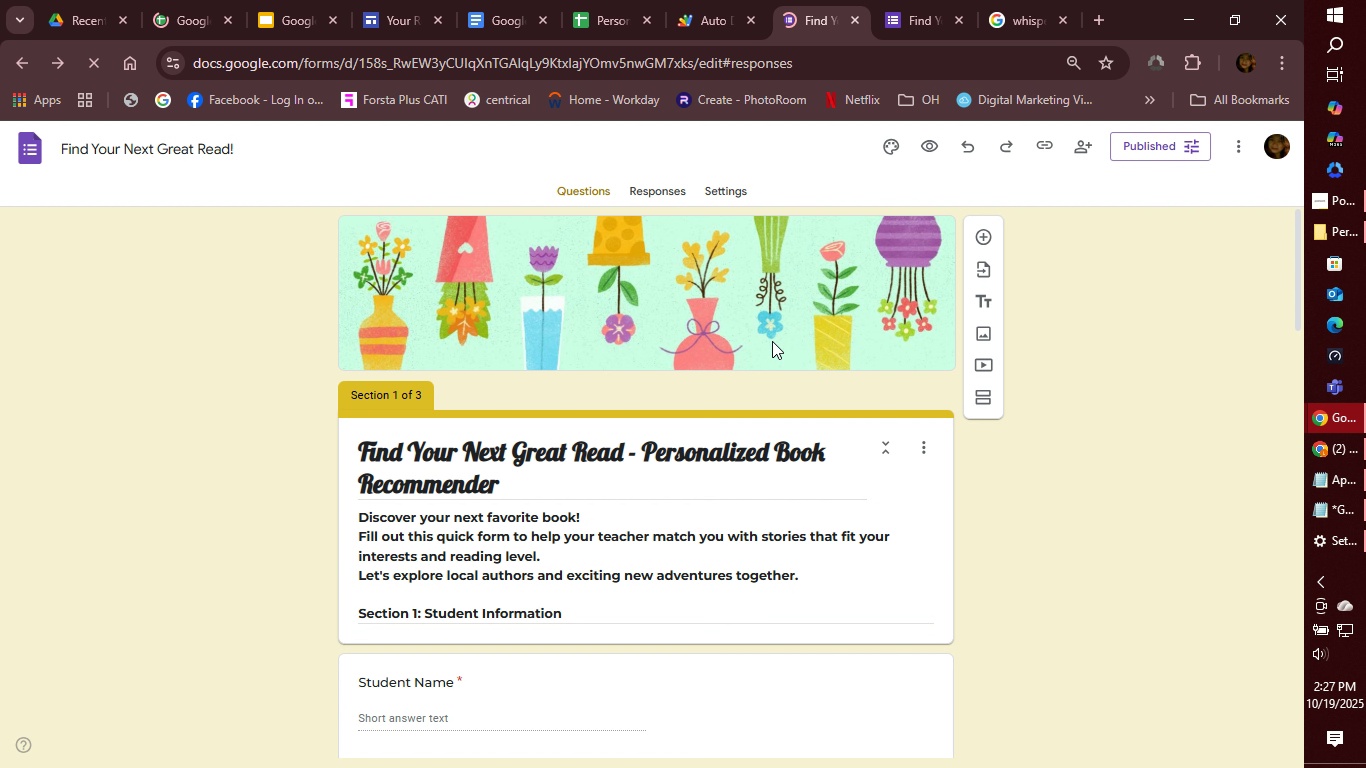 
left_click([471, 18])
 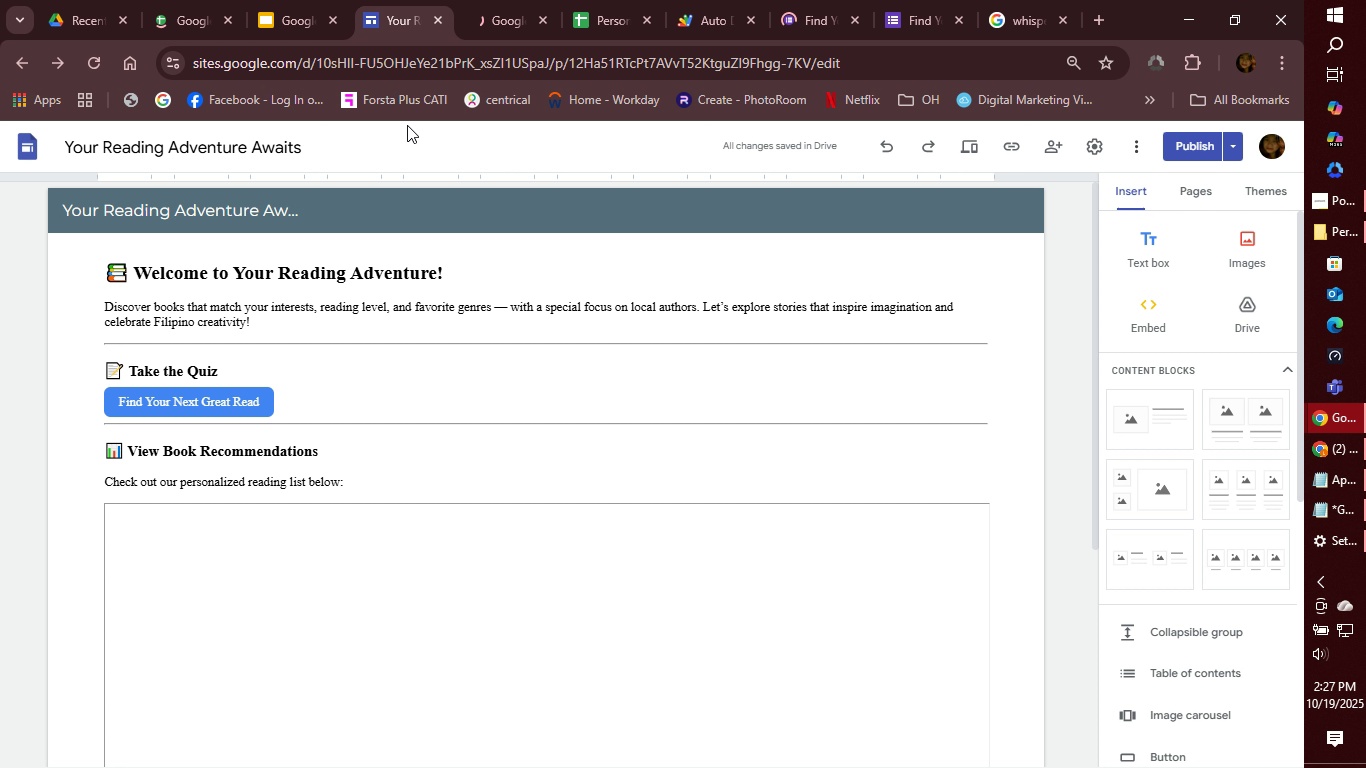 
left_click([390, 22])
 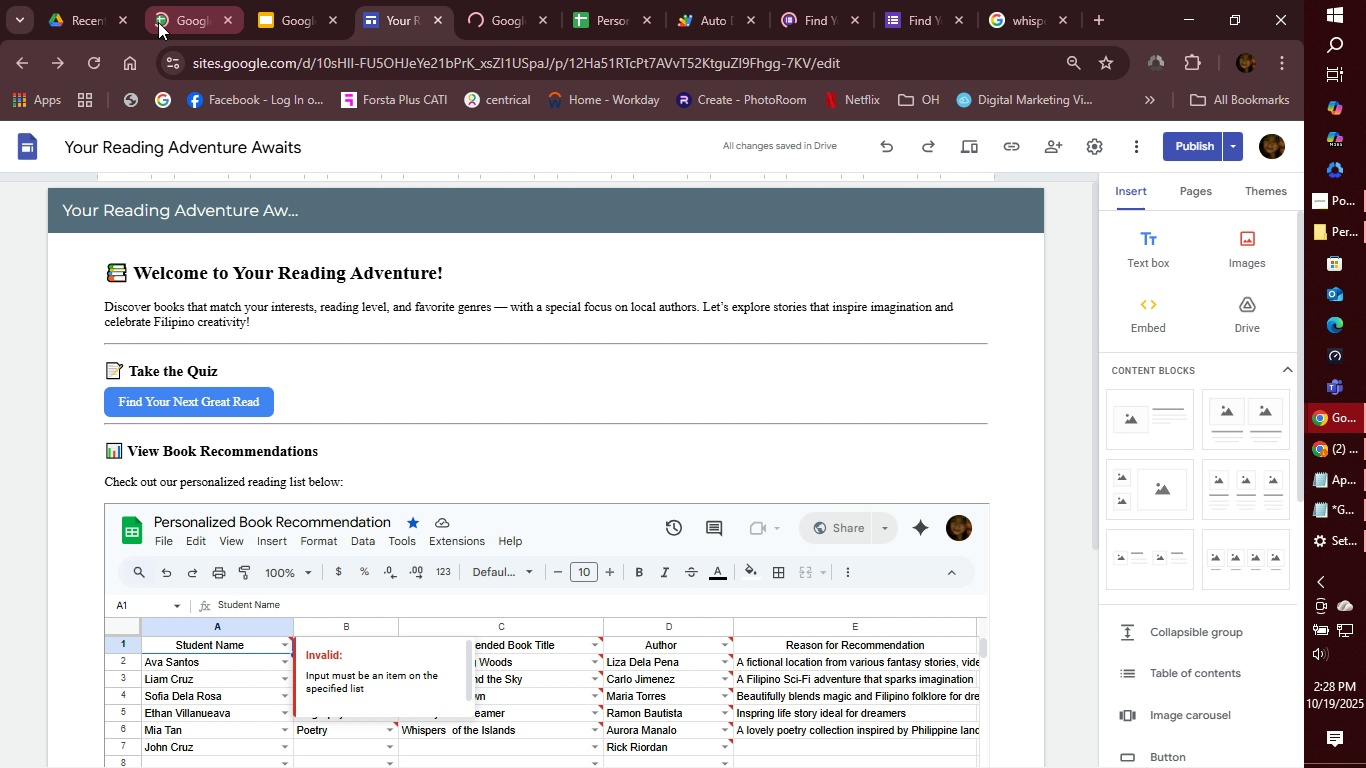 
left_click([88, 25])
 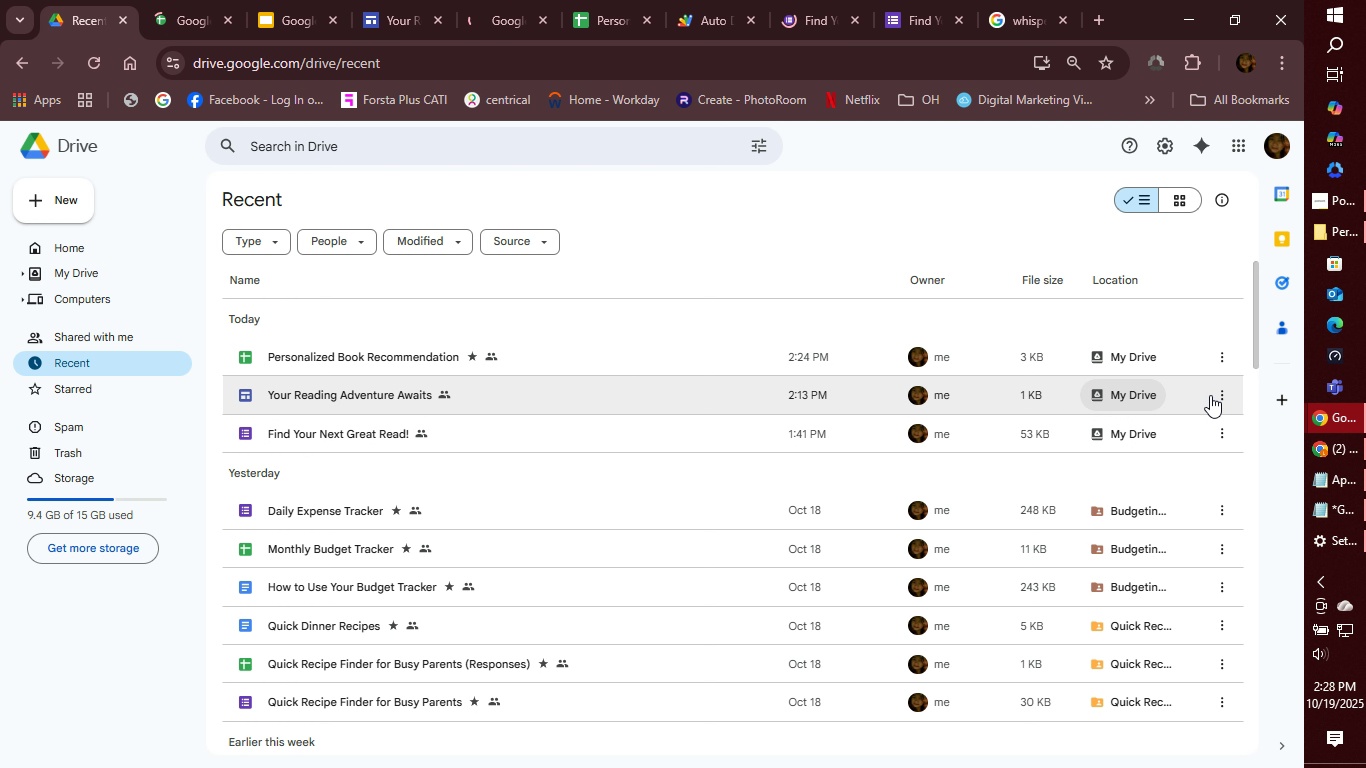 
left_click([1222, 397])
 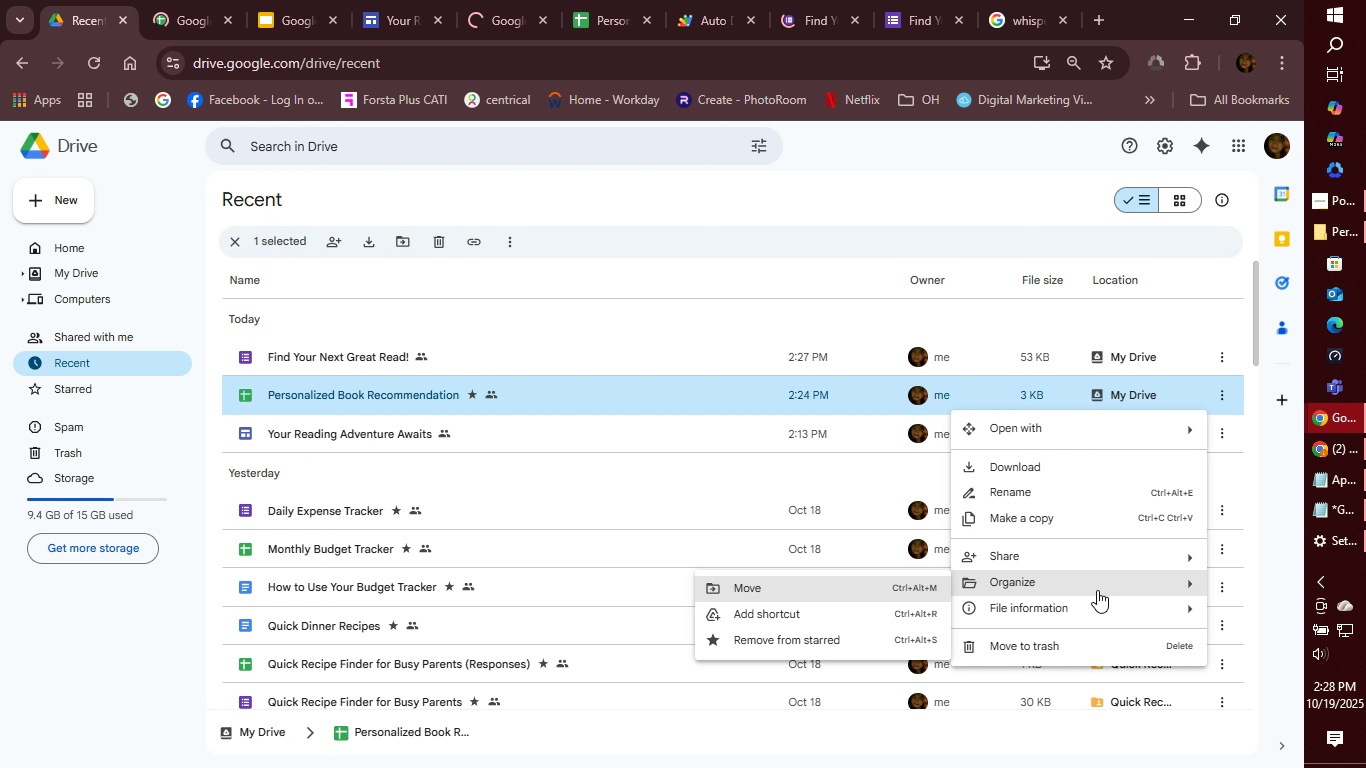 
mouse_move([823, 613])
 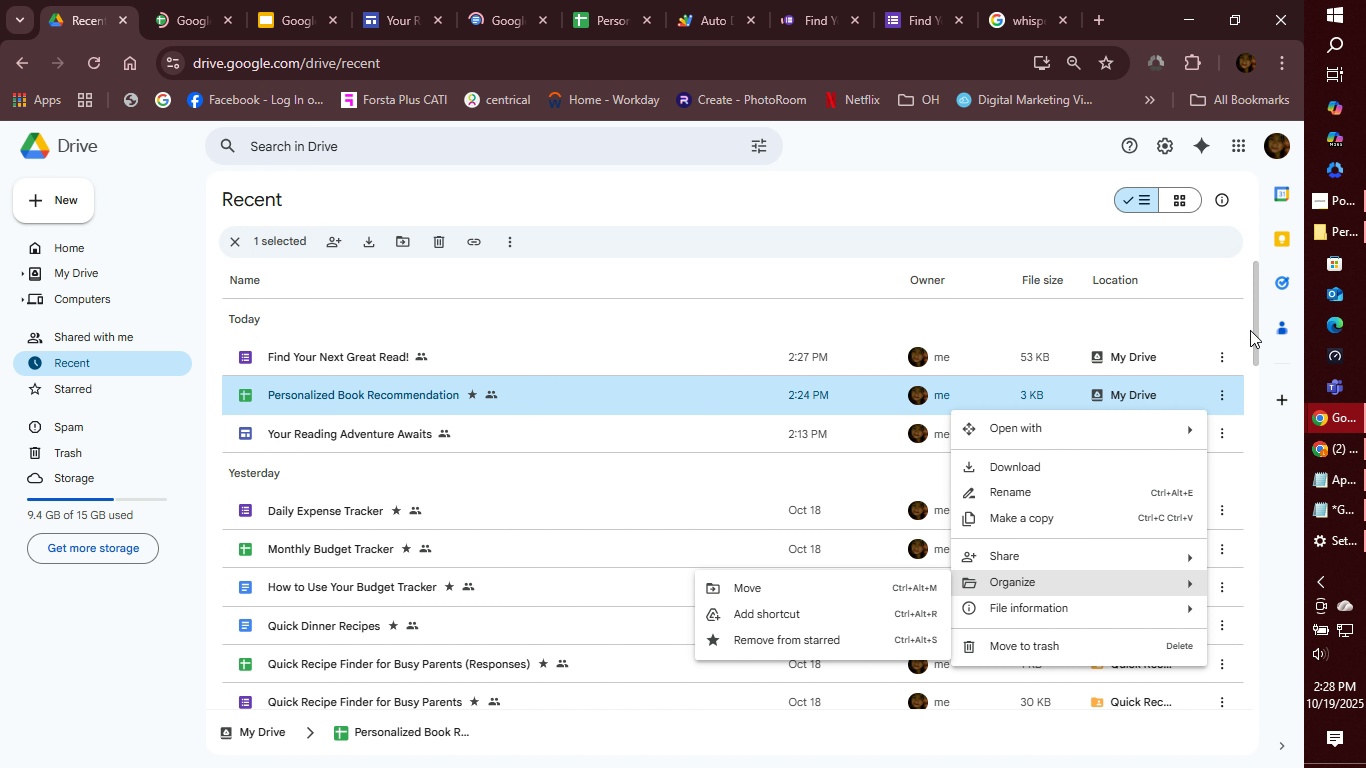 
left_click([1221, 352])
 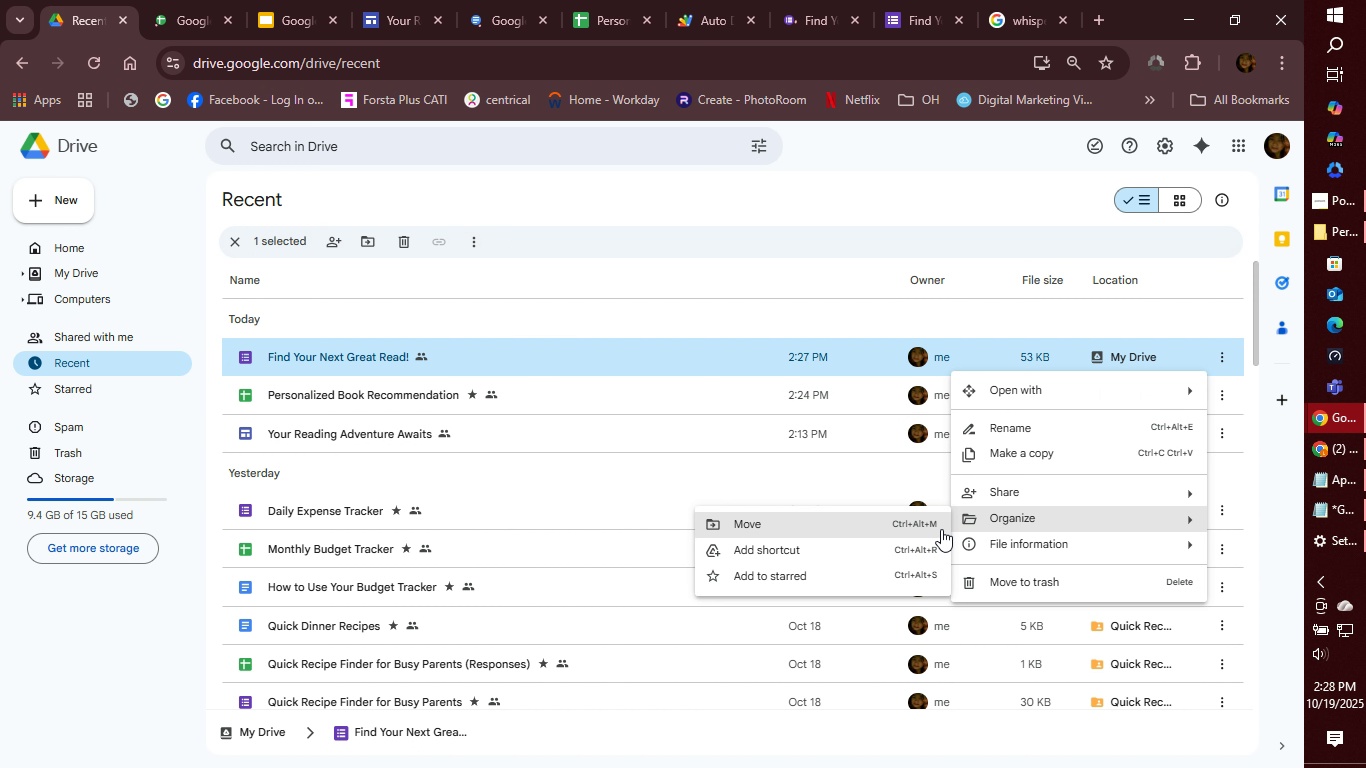 
left_click([862, 579])
 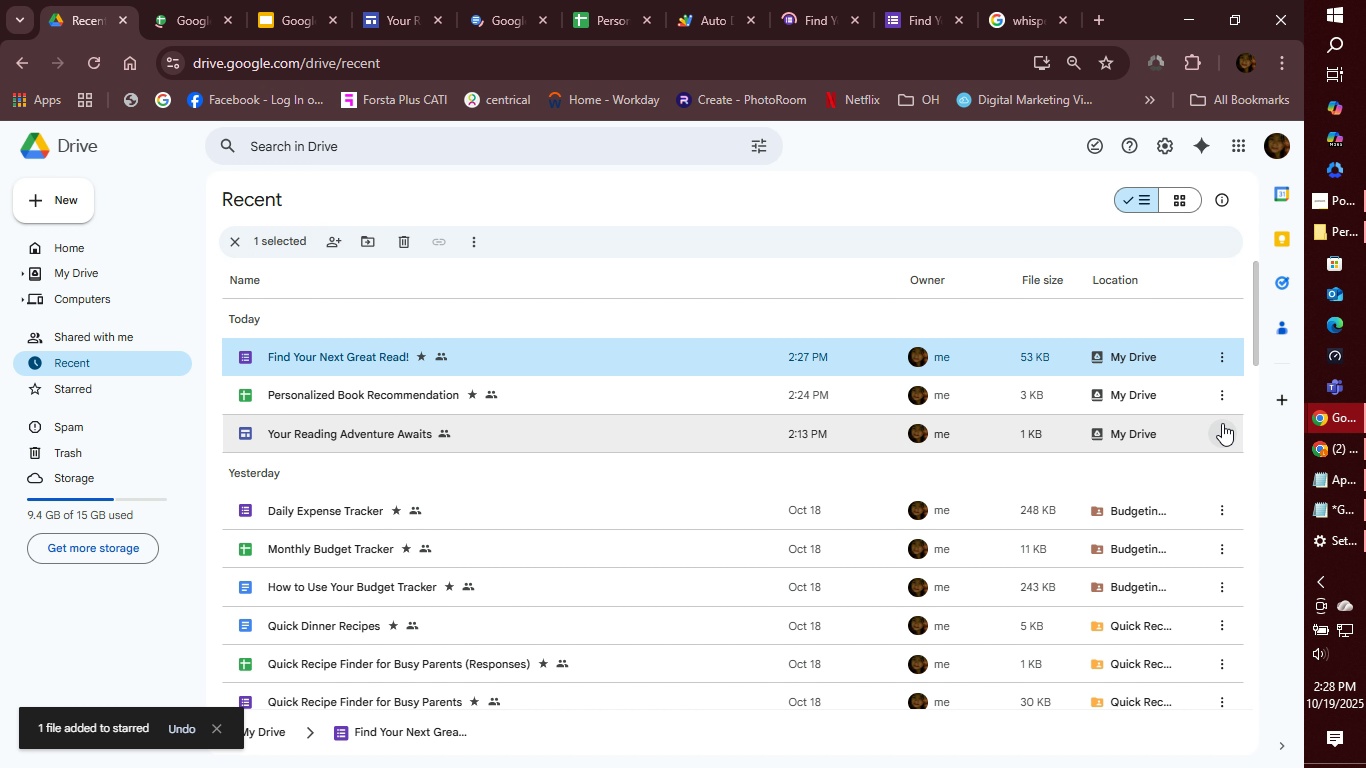 
left_click([1223, 436])
 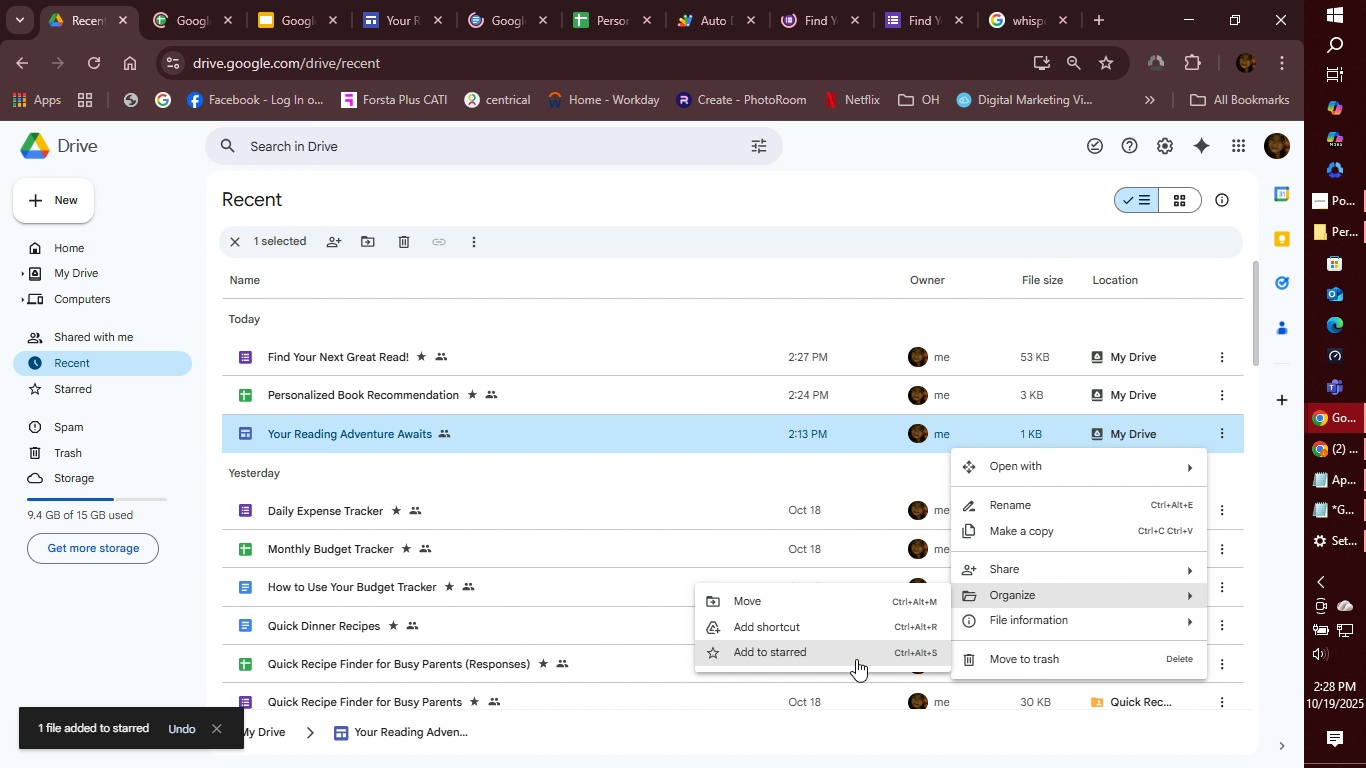 
left_click([829, 650])
 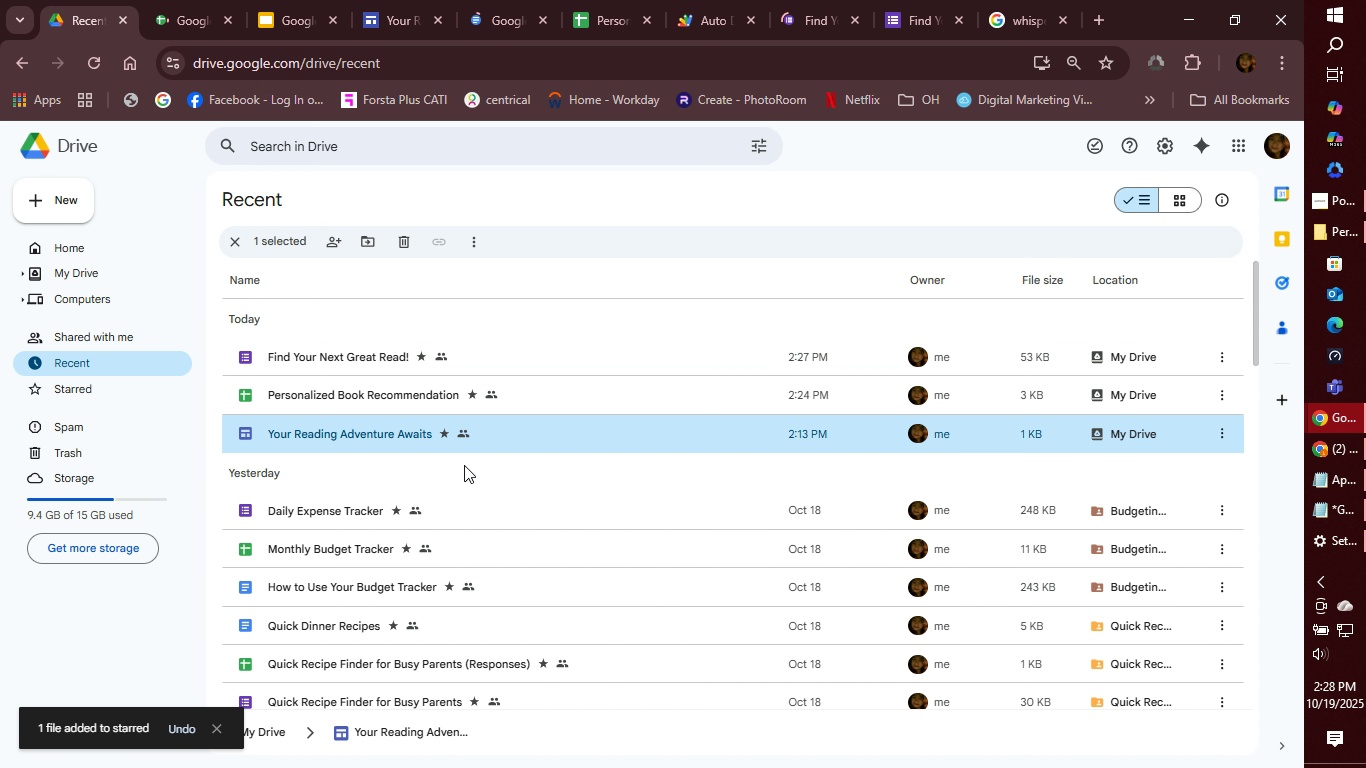 
scroll: coordinate [470, 464], scroll_direction: down, amount: 3.0
 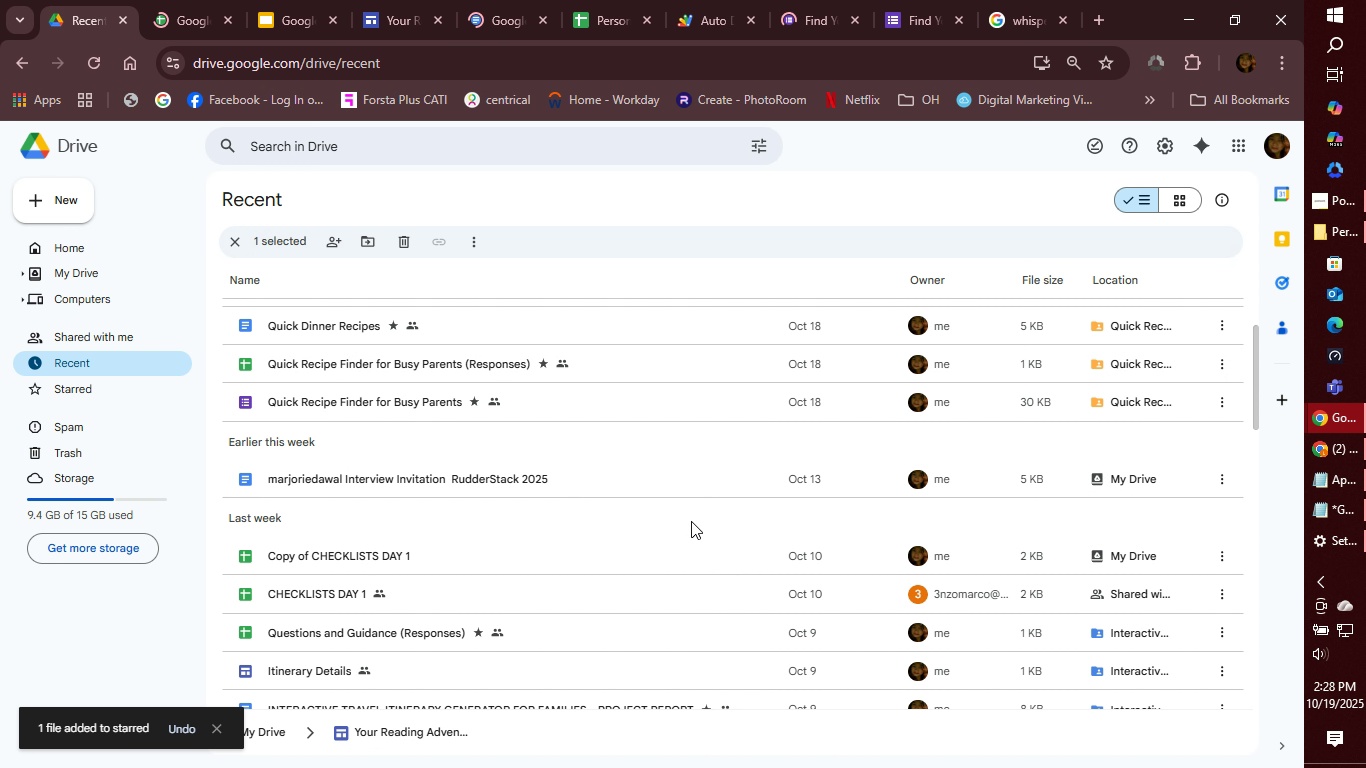 
scroll: coordinate [691, 518], scroll_direction: up, amount: 4.0
 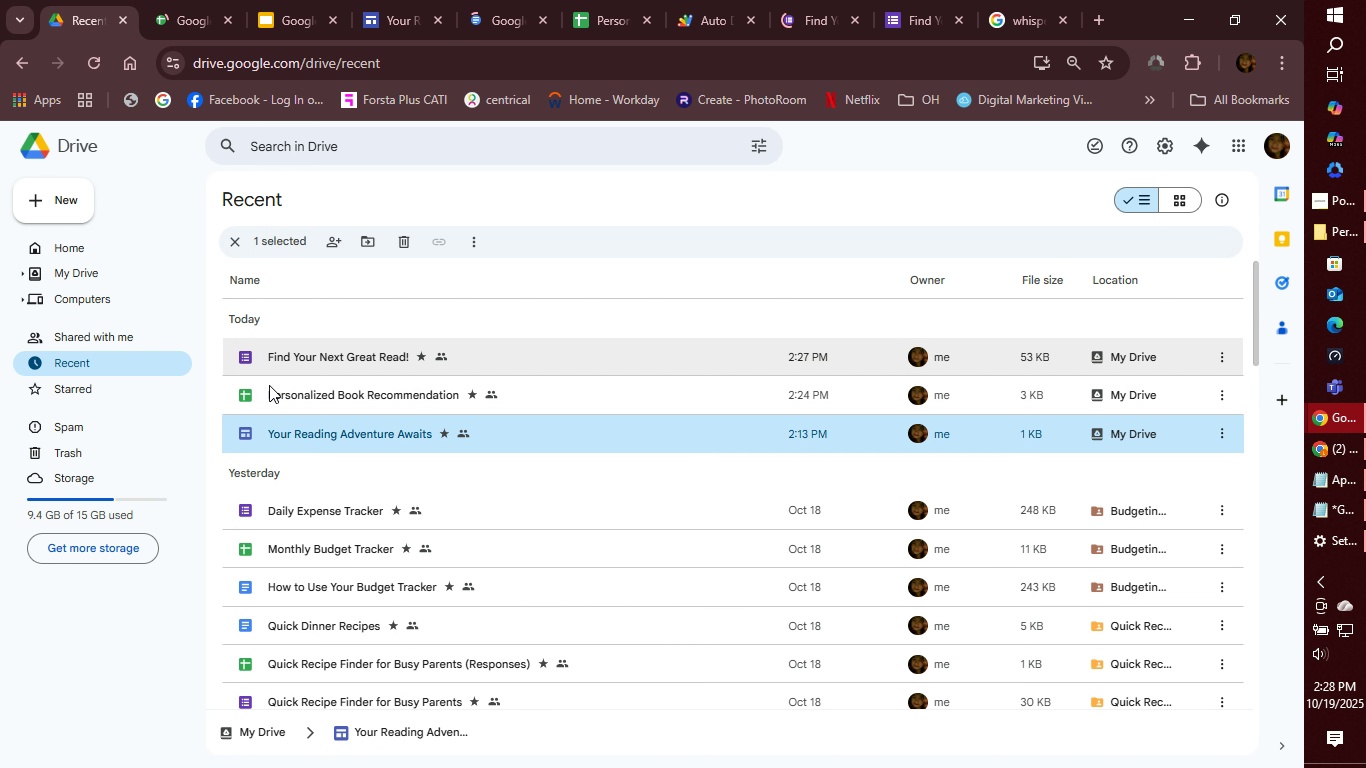 
hold_key(key=ControlLeft, duration=1.61)
left_click([319, 393])
 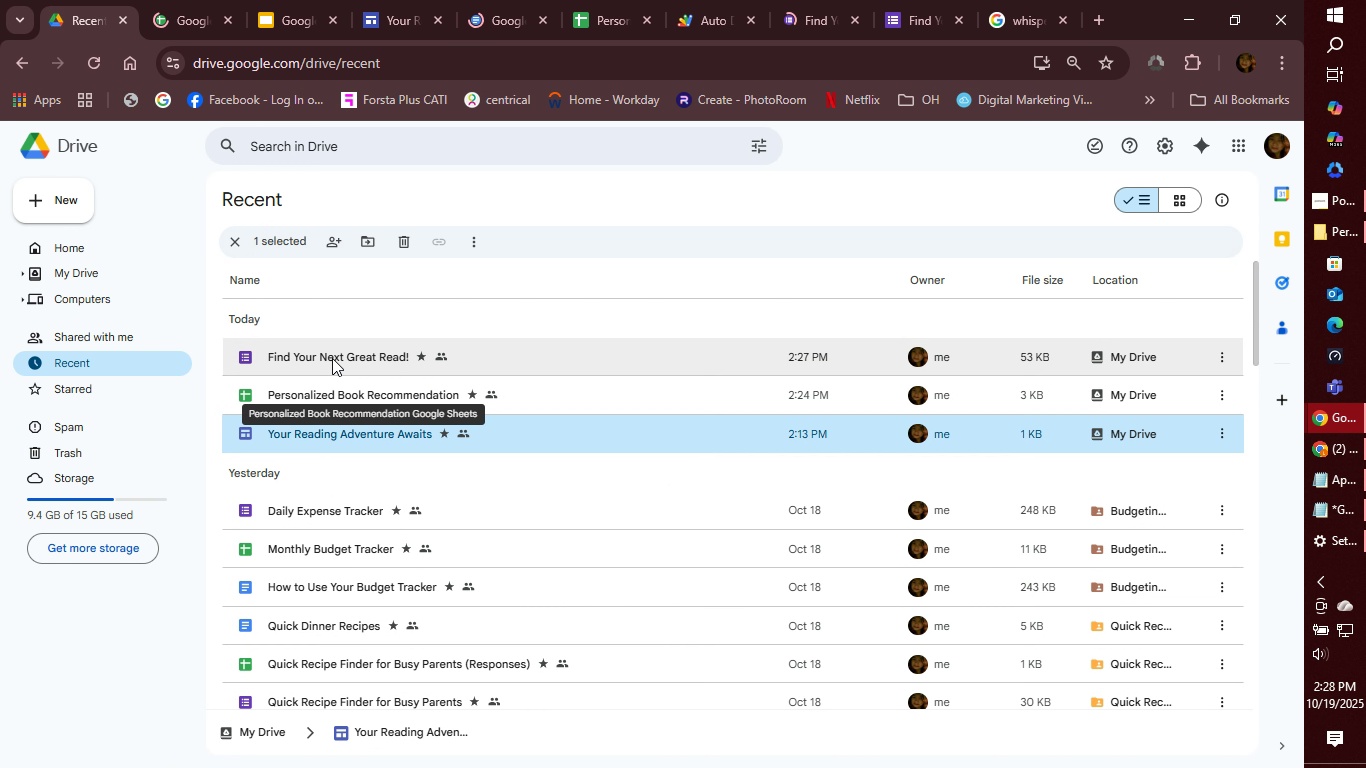 
hold_key(key=ControlLeft, duration=1.5)
left_click([332, 358])
 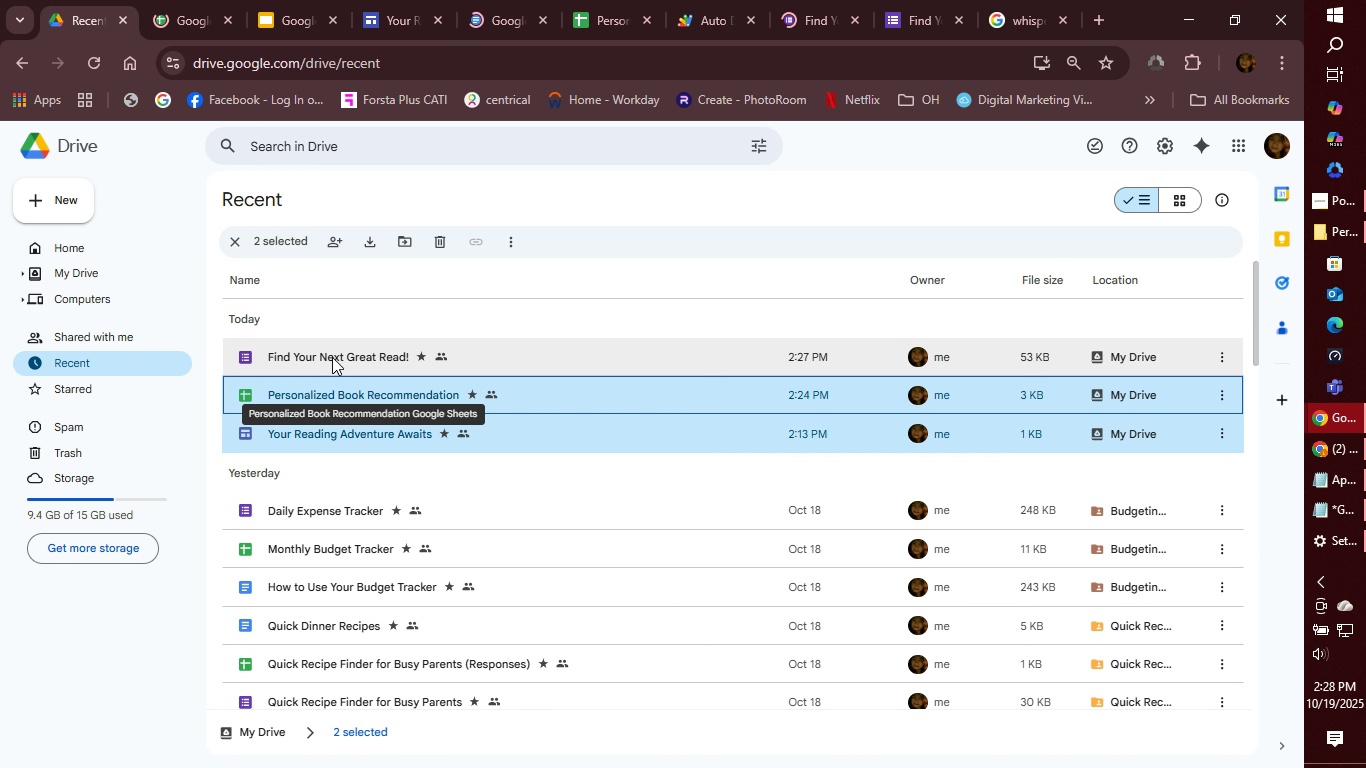 
hold_key(key=ControlLeft, duration=1.45)
 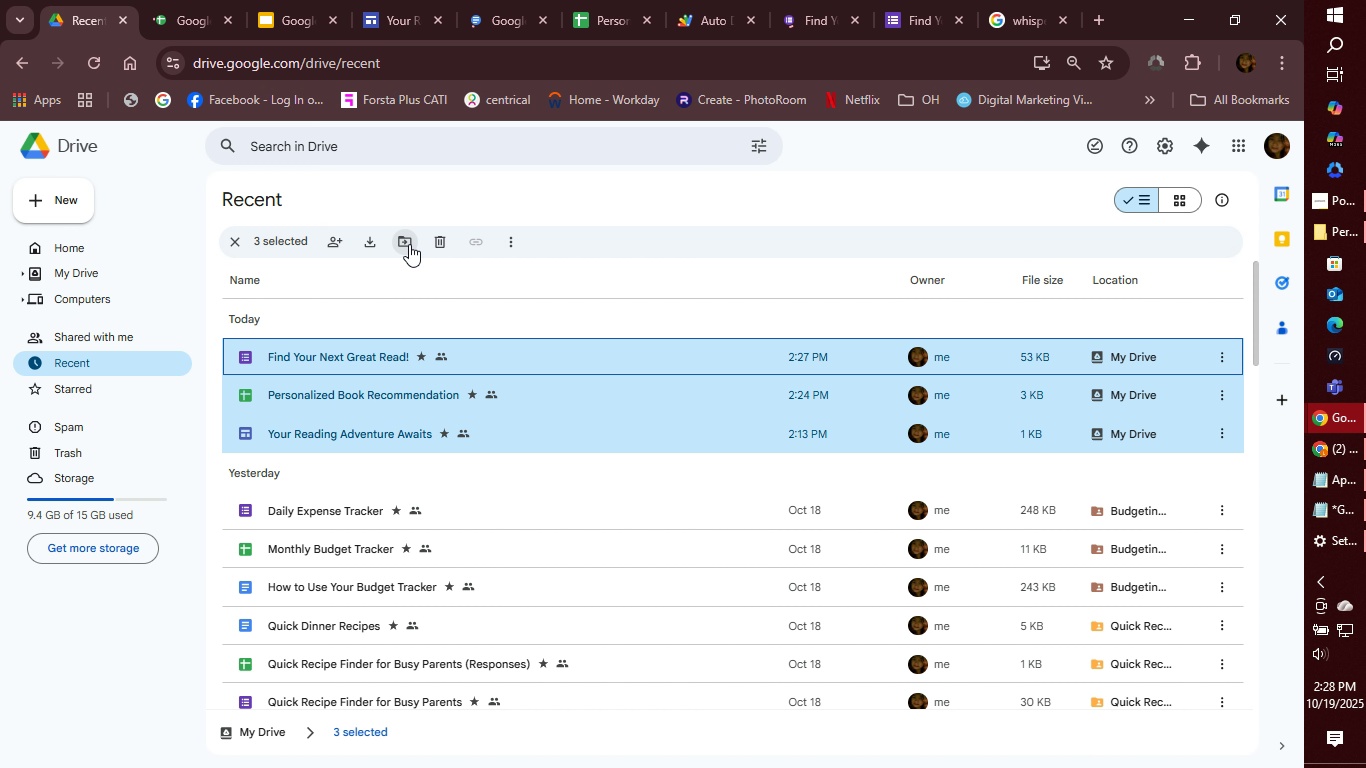 
left_click([409, 244])
 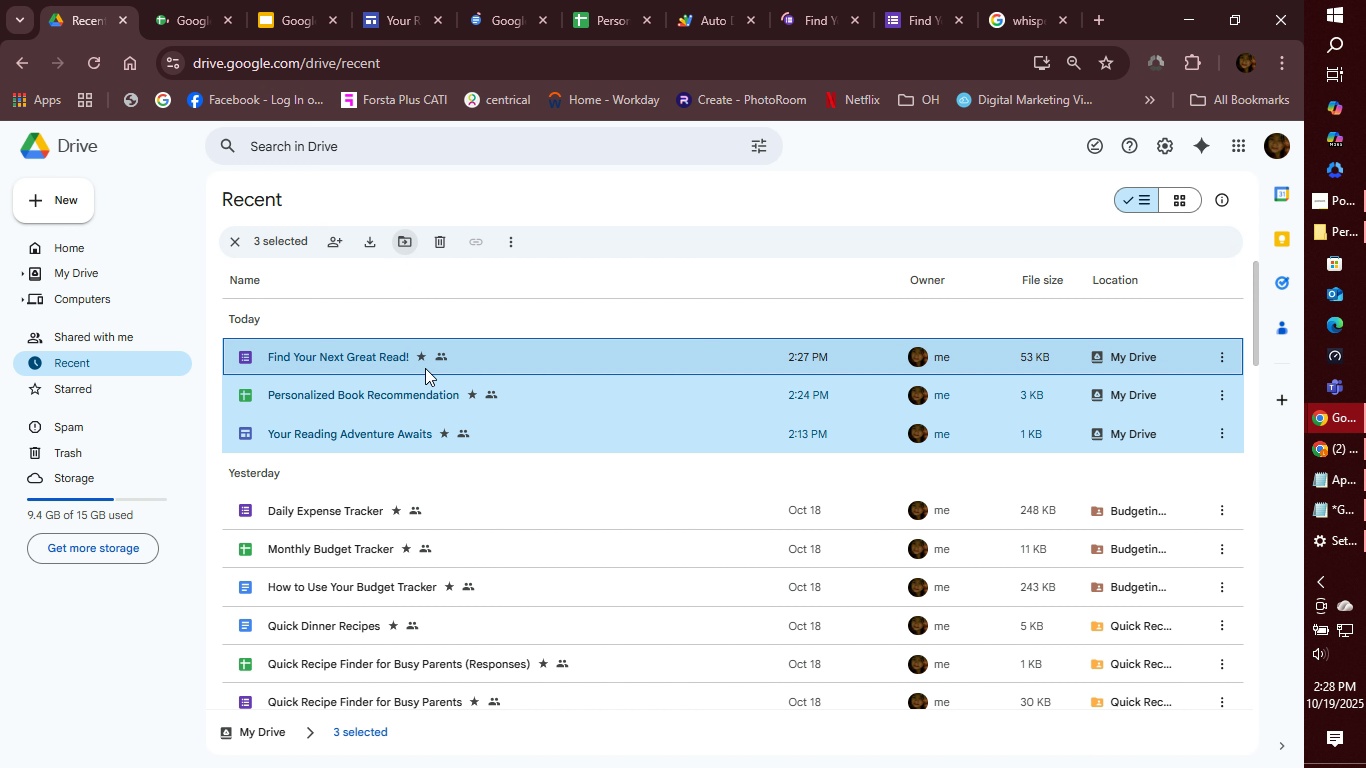 
mouse_move([628, 312])
 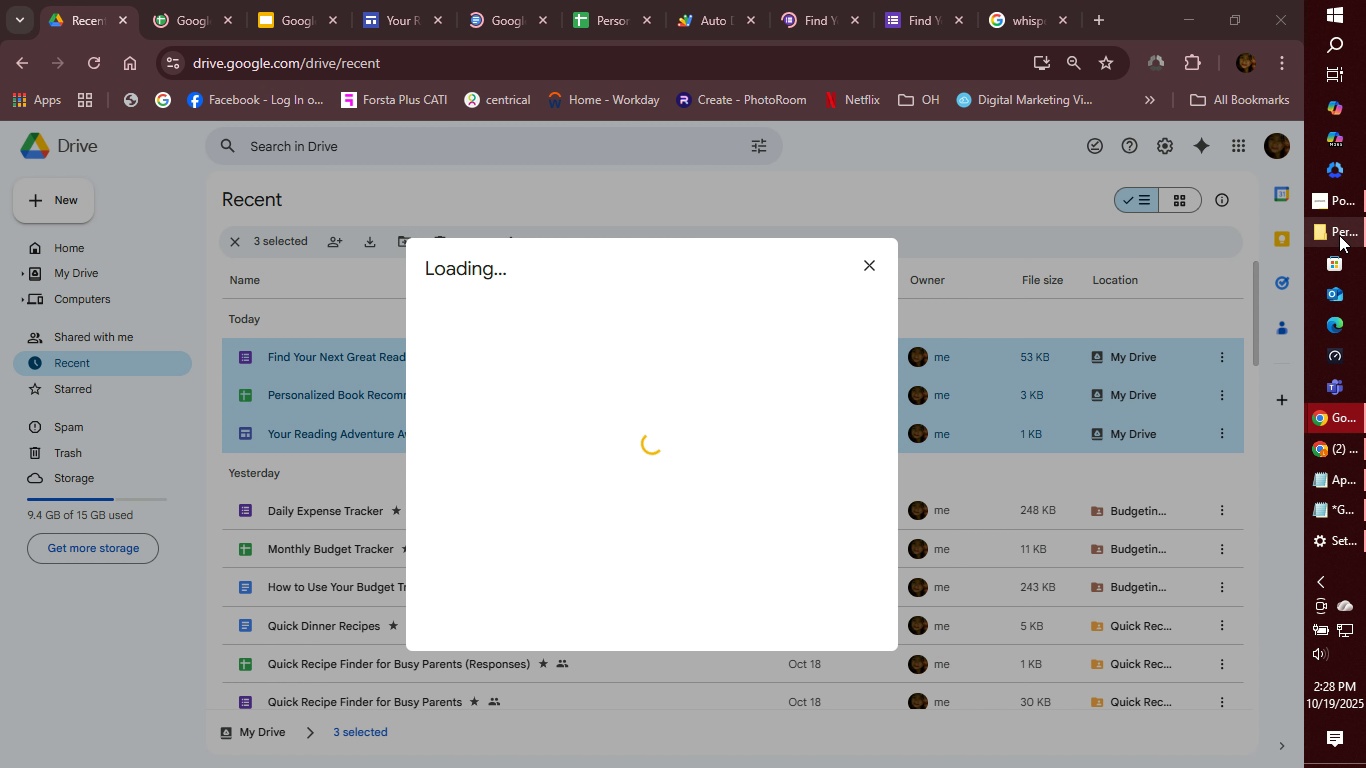 
left_click([1339, 235])
 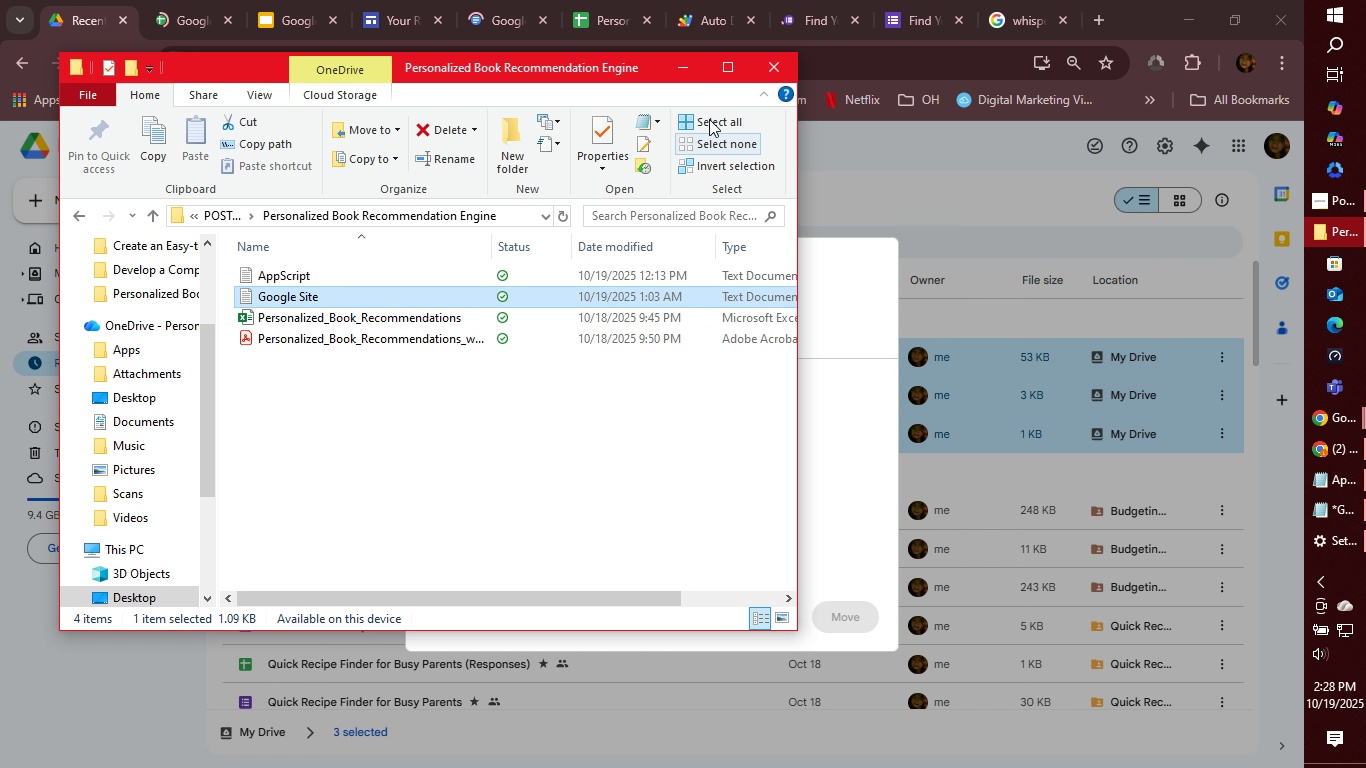 
left_click([681, 72])
 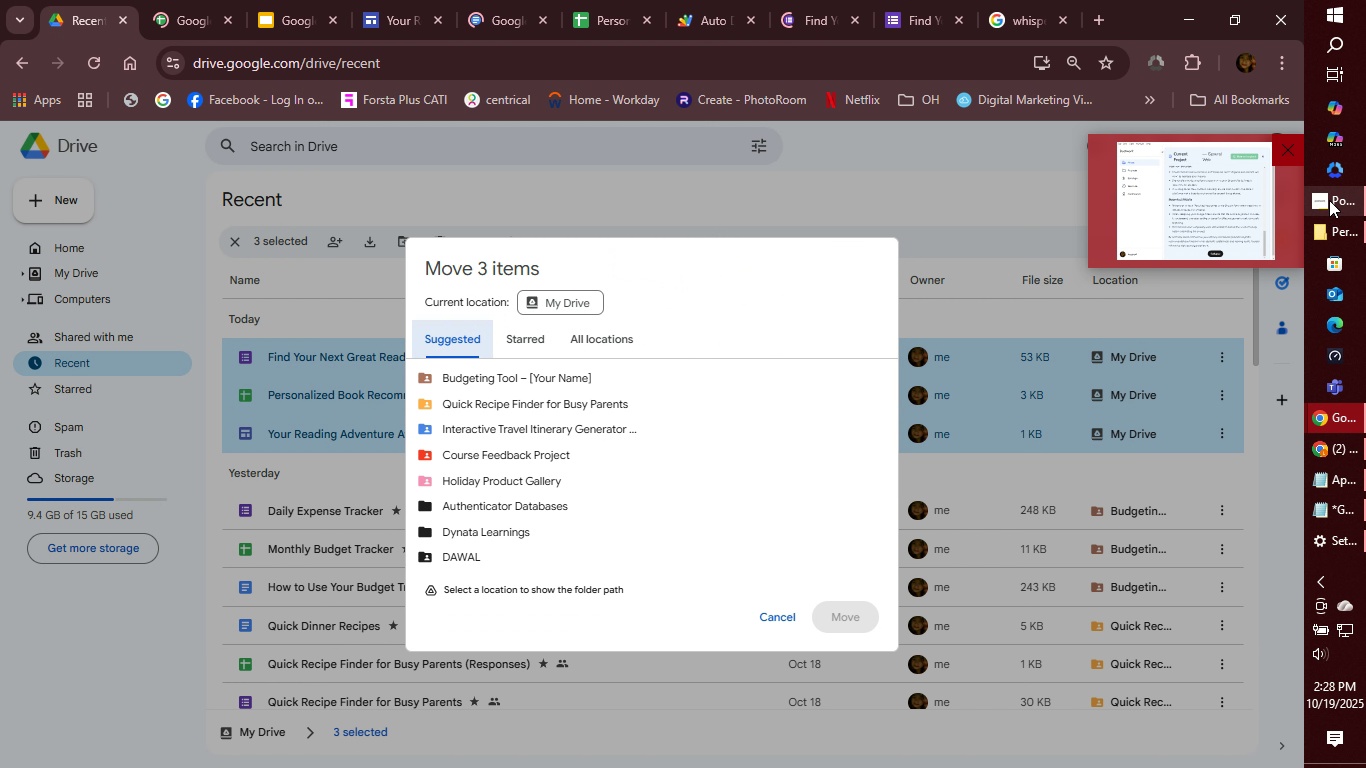 
left_click([1329, 200])